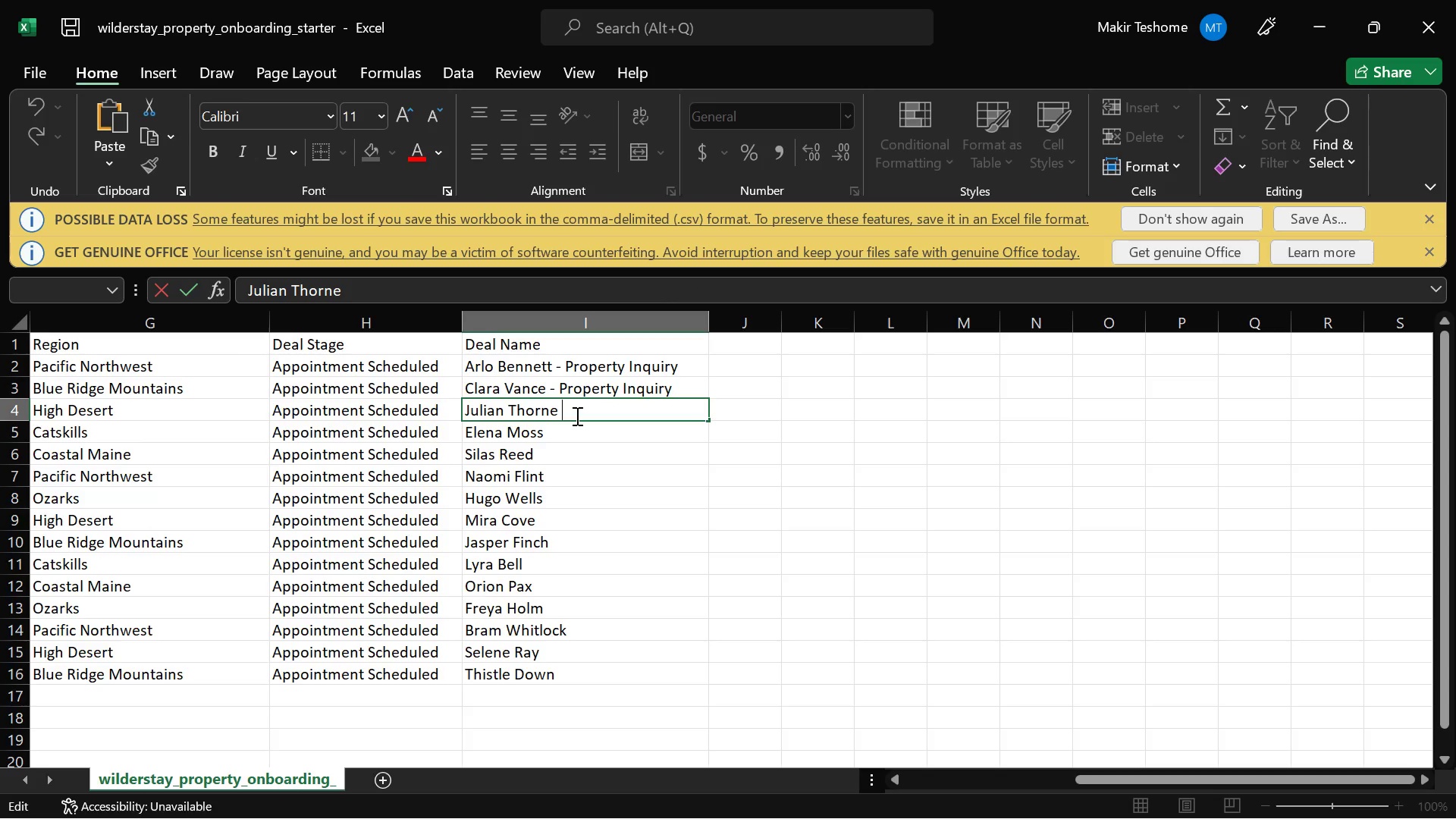 
key(Control+V)
 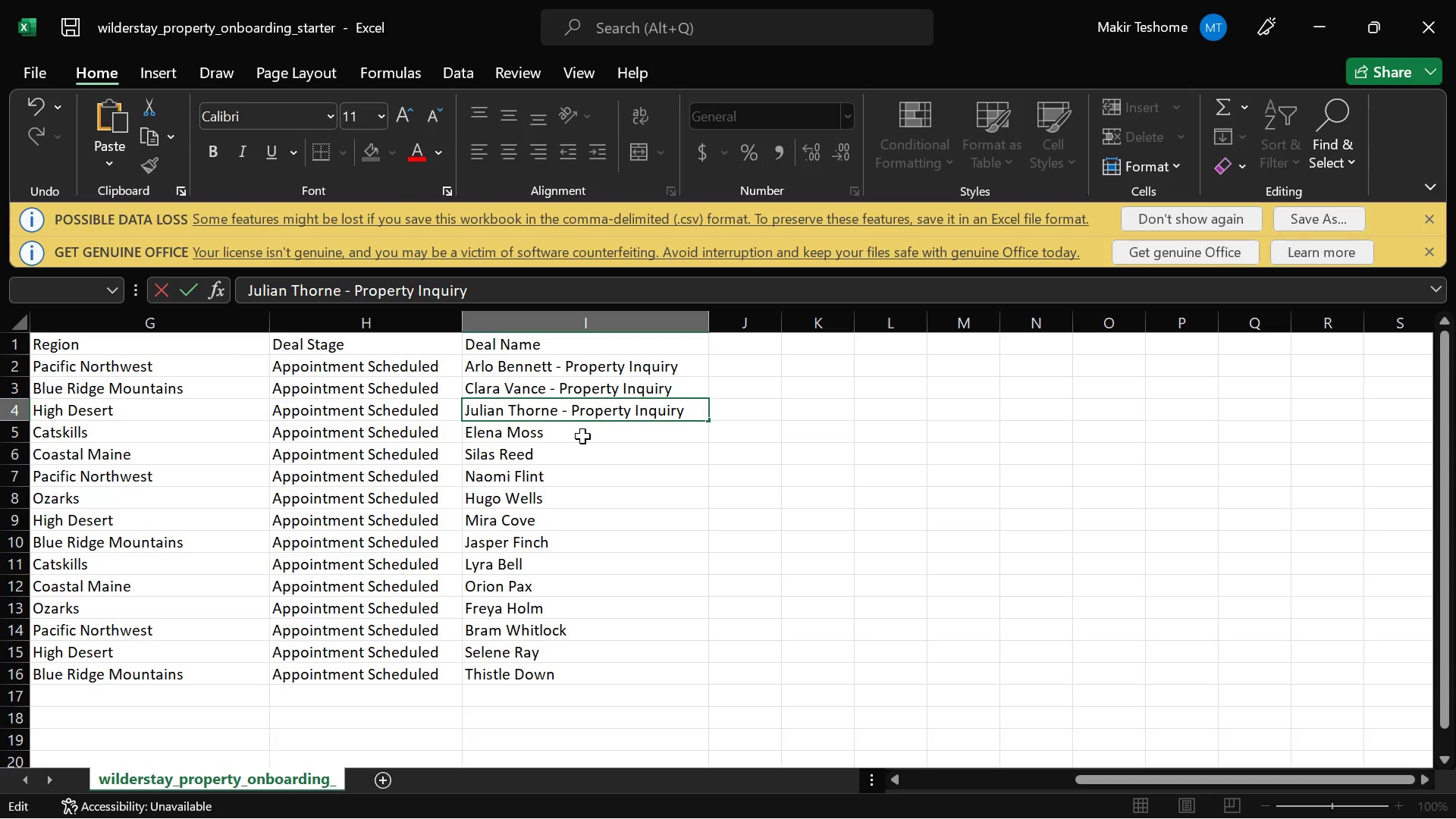 
double_click([582, 436])
 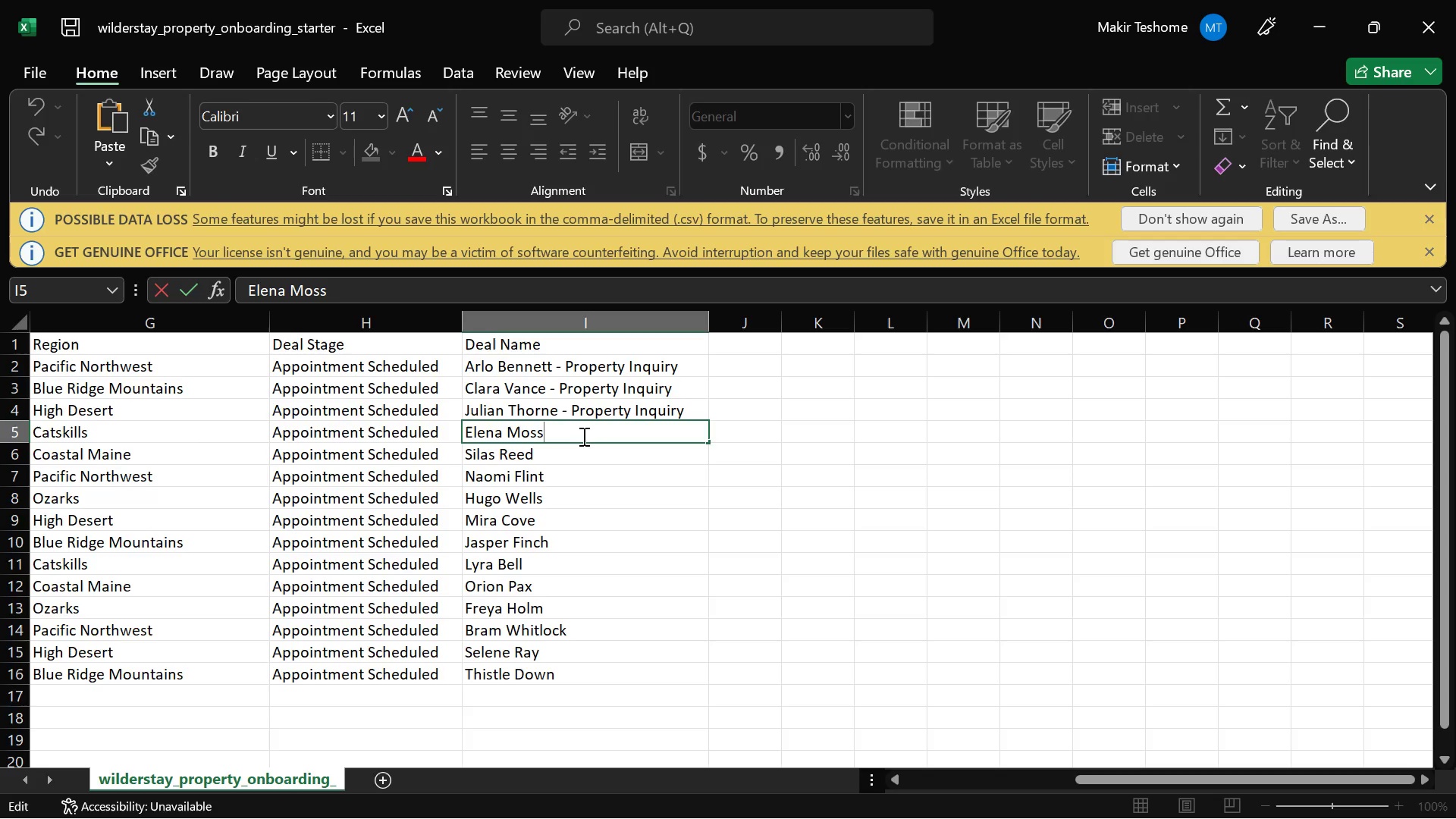 
key(Space)
 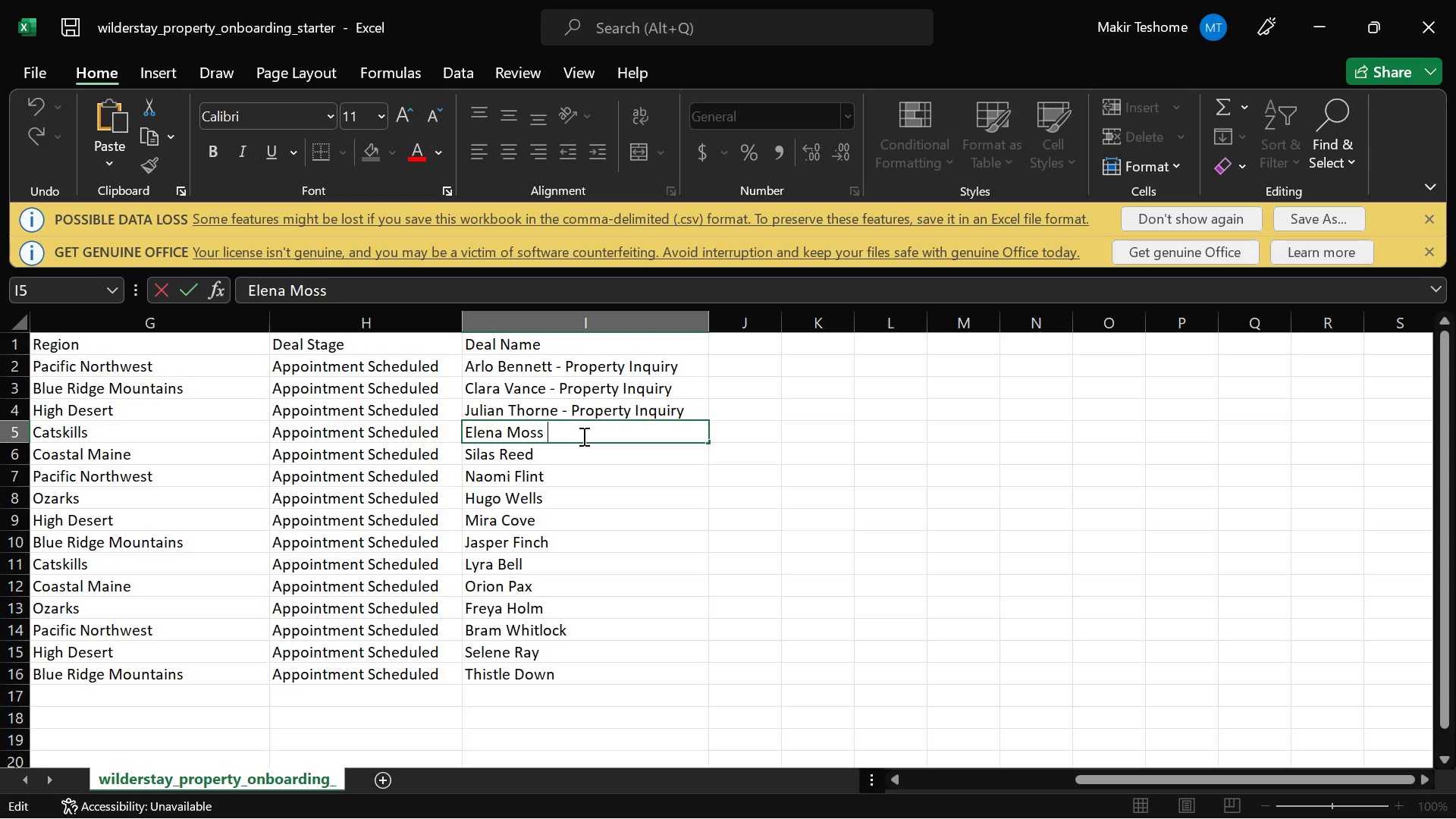 
key(Control+V)
 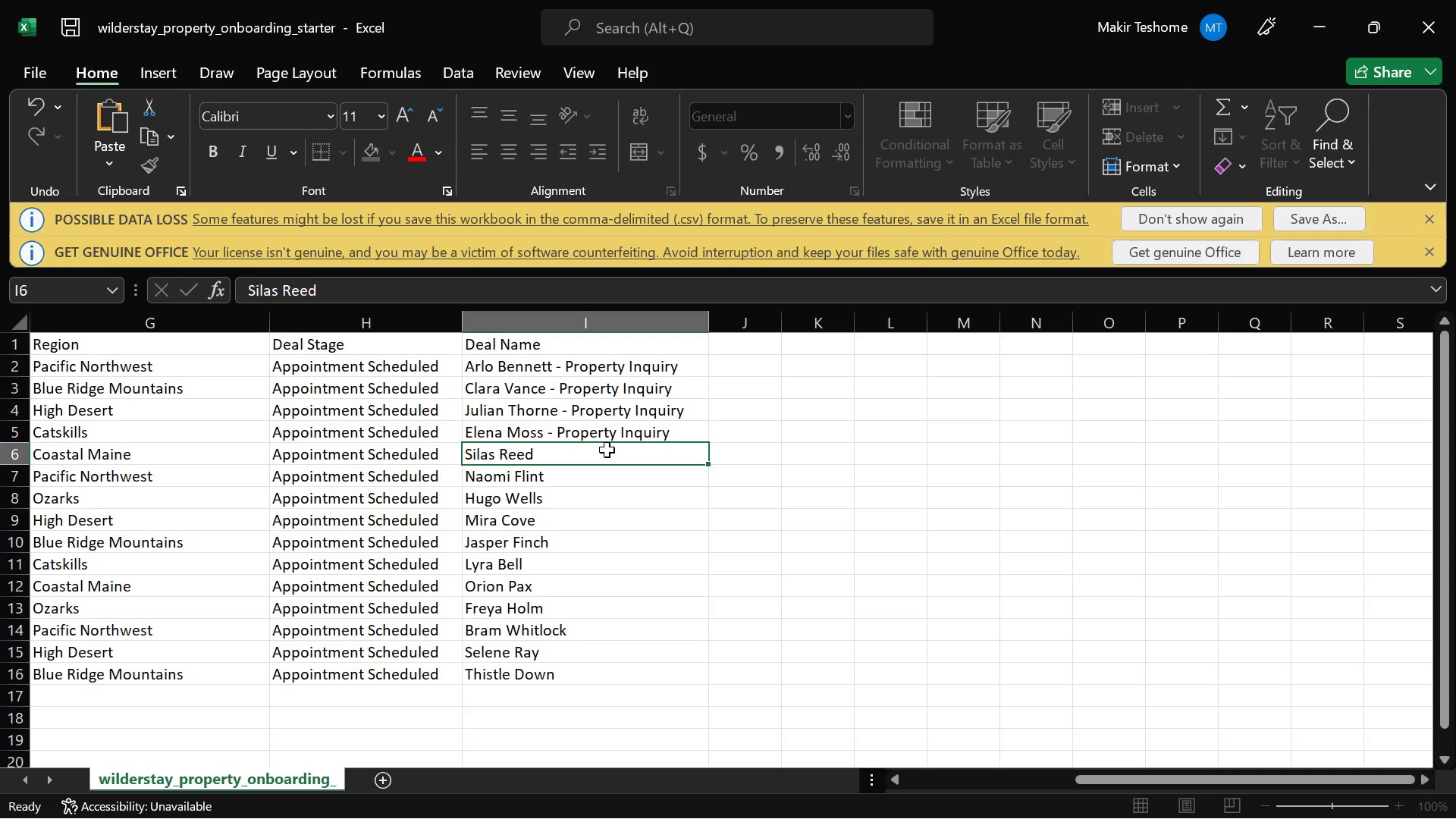 
double_click([605, 450])
 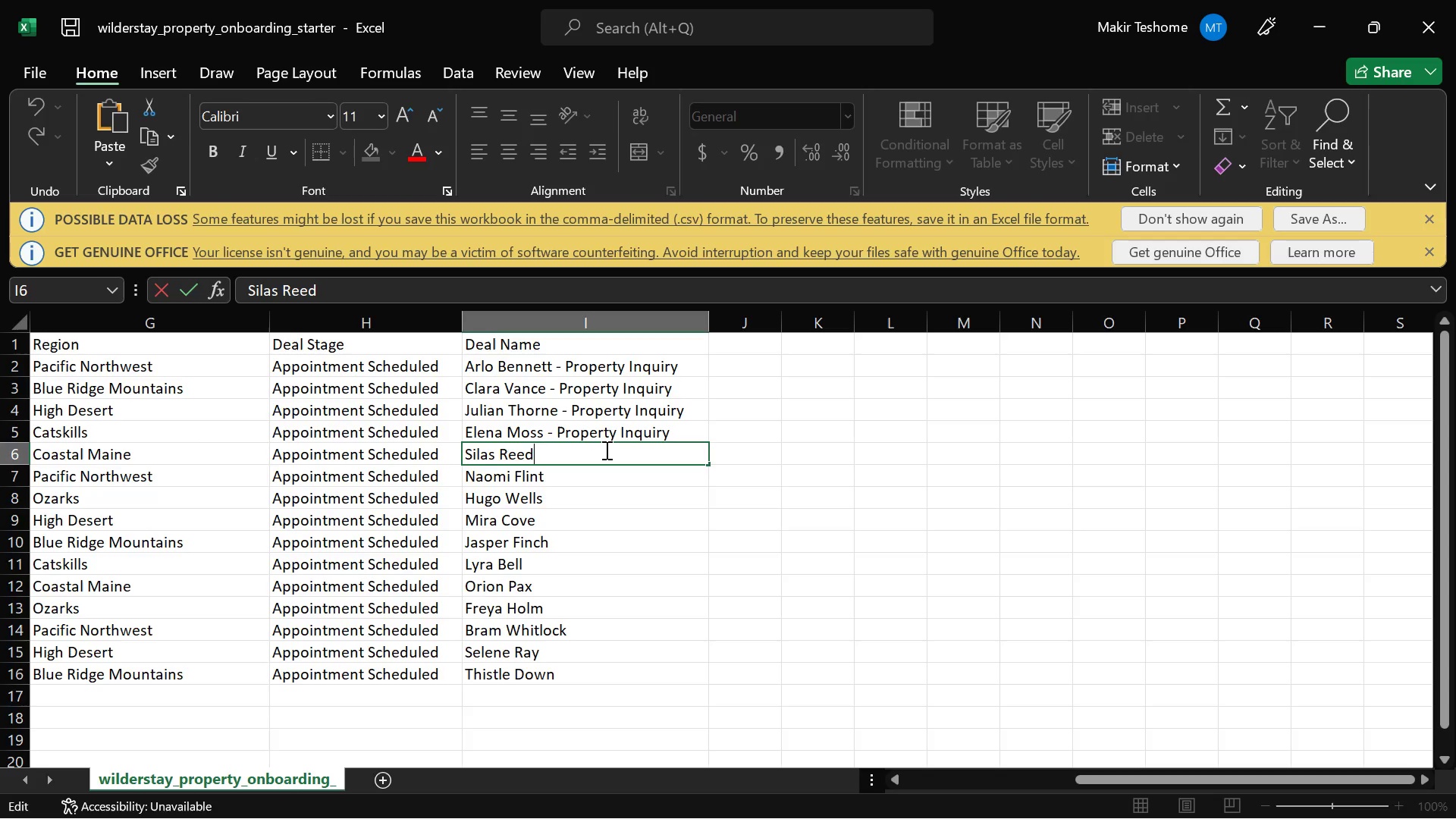 
key(Space)
 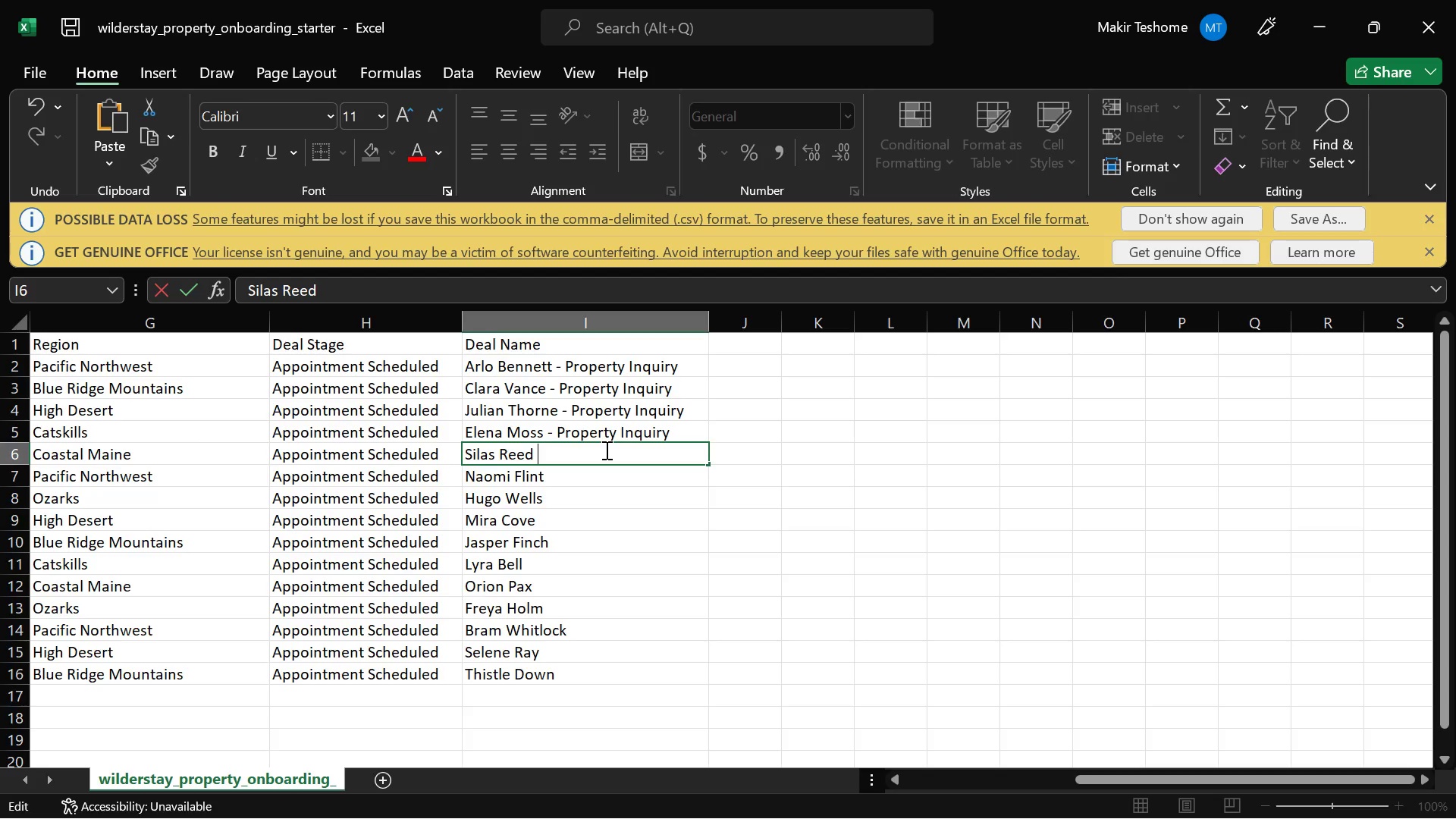 
key(Control+V)
 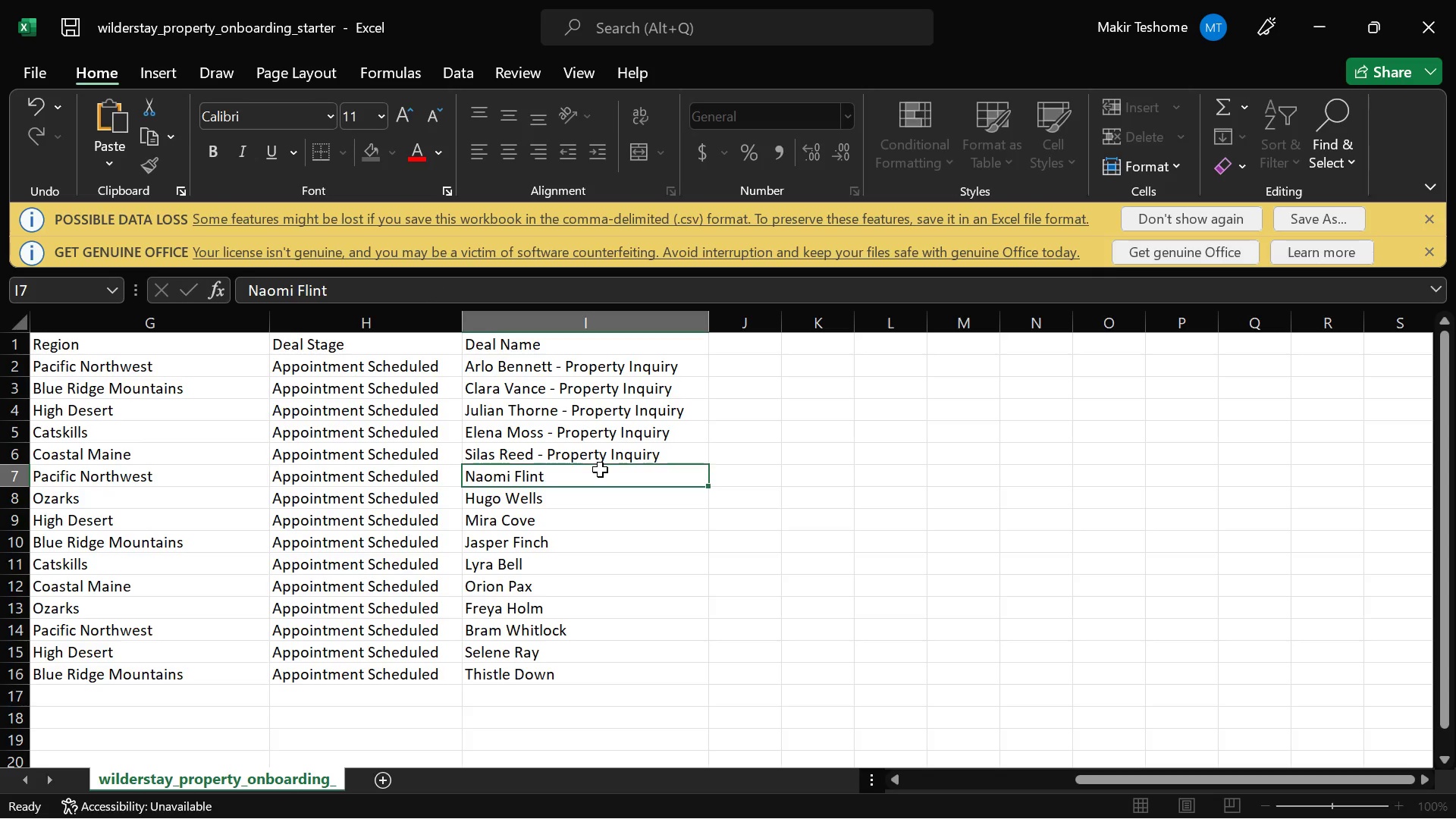 
double_click([604, 484])
 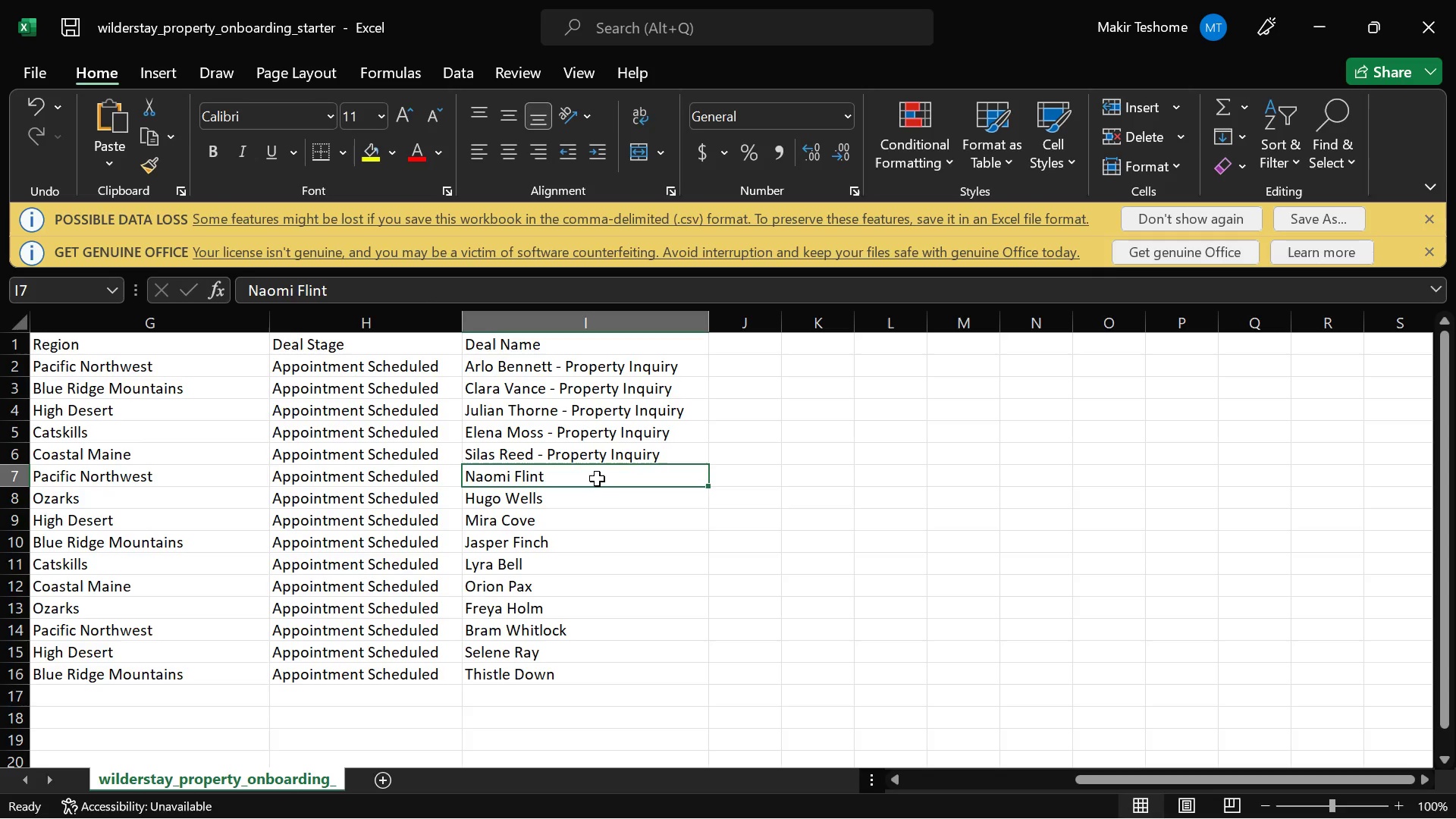 
triple_click([597, 479])
 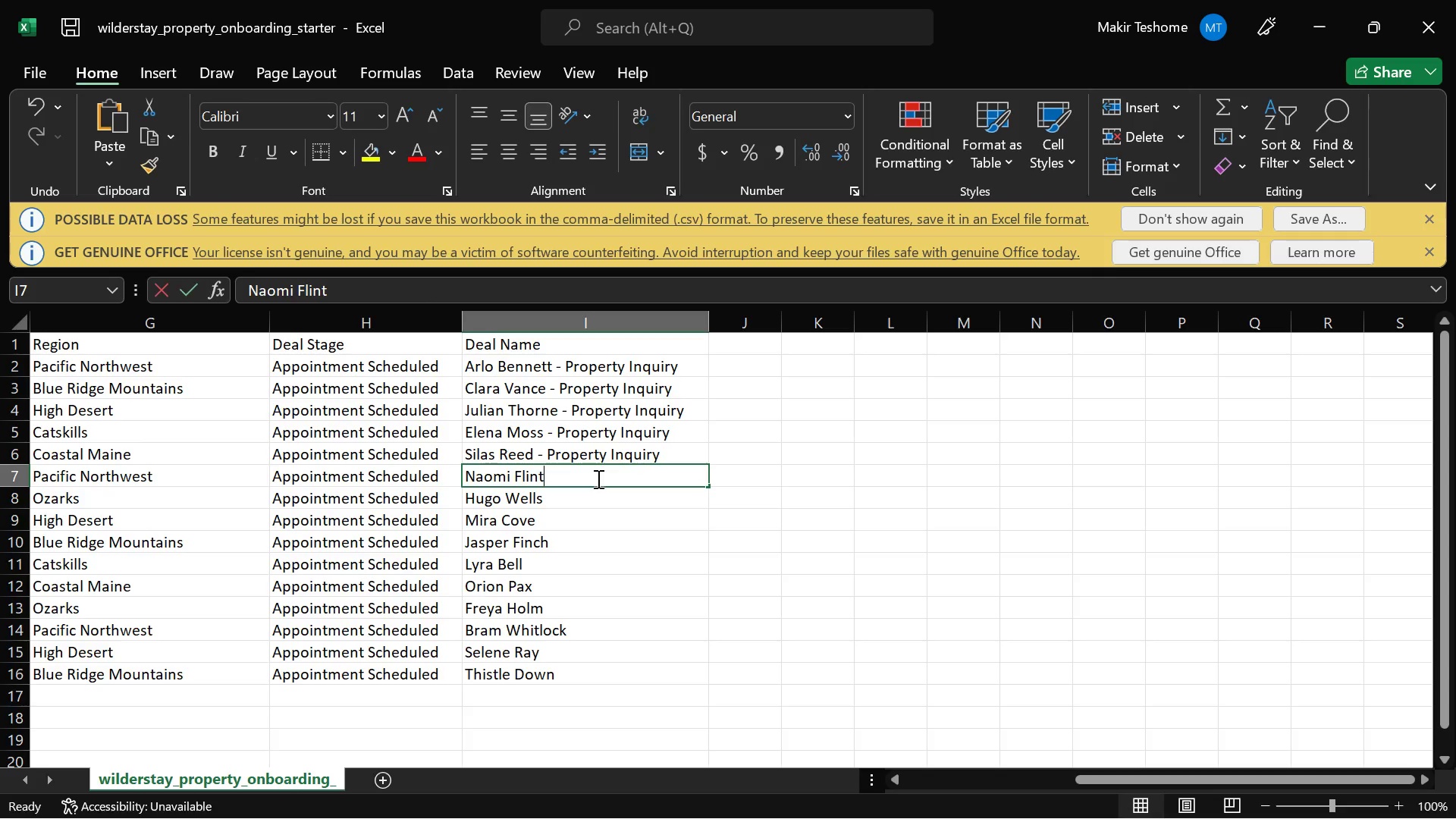 
triple_click([597, 479])
 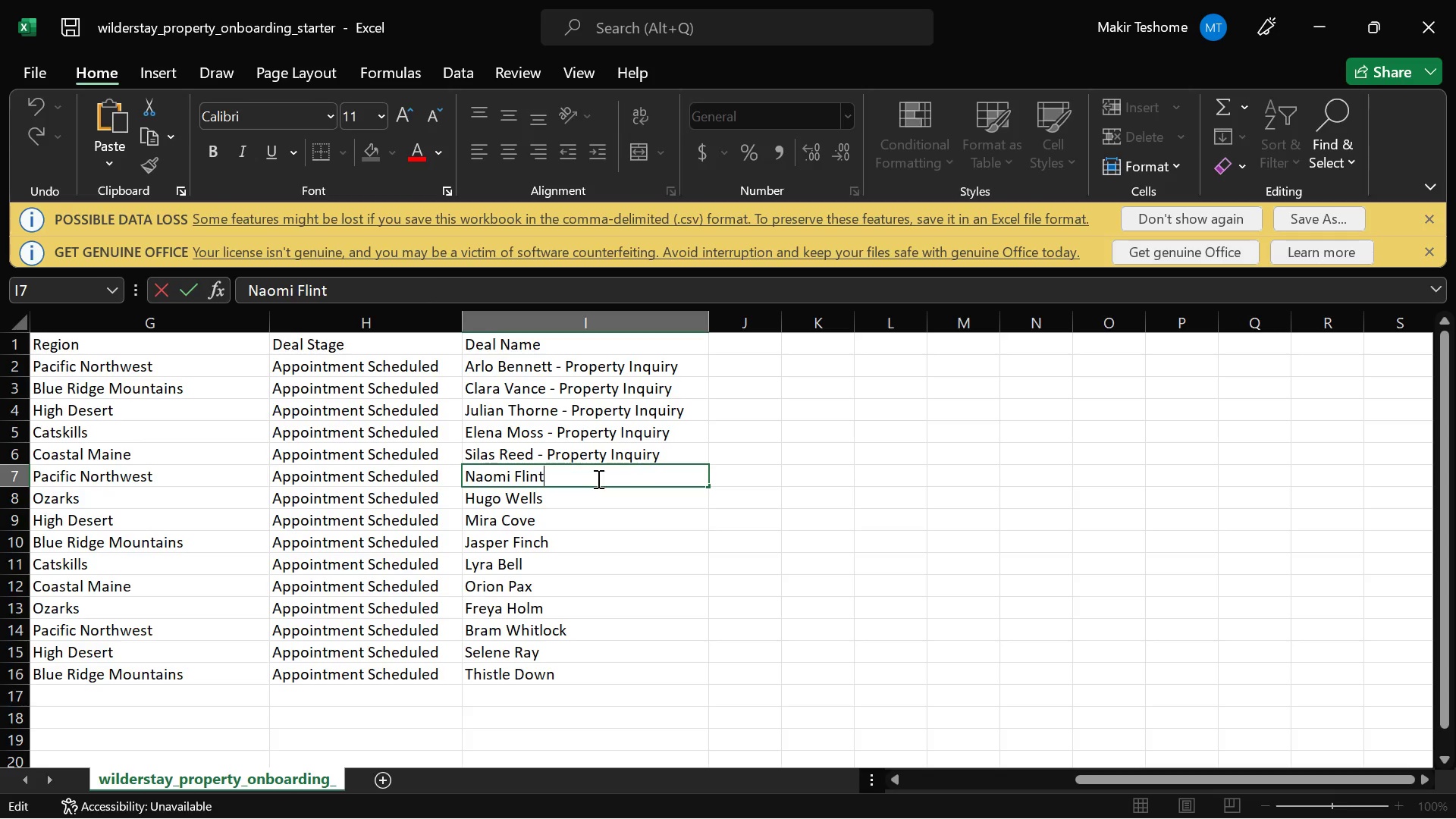 
key(Space)
 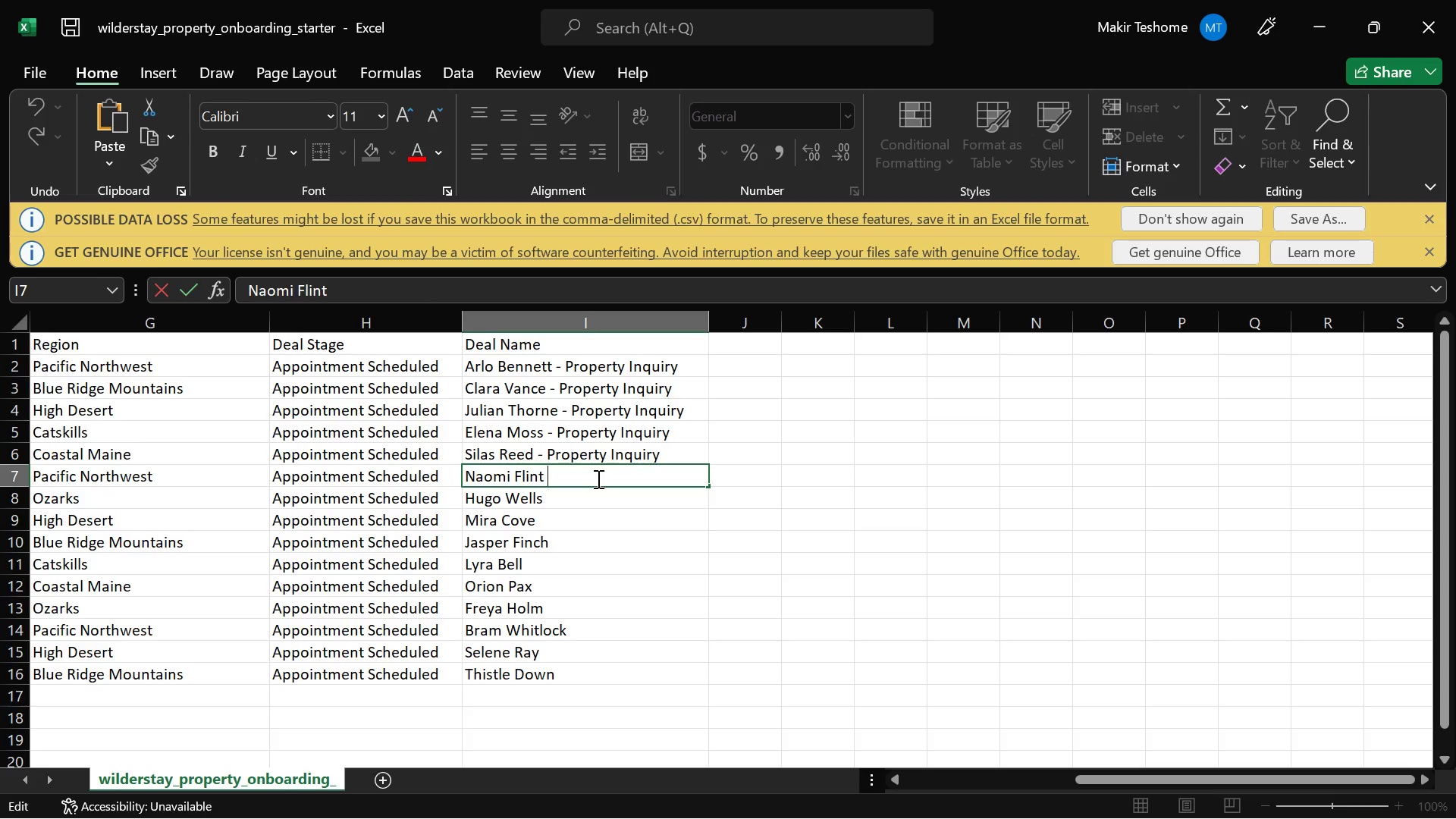 
key(Control+V)
 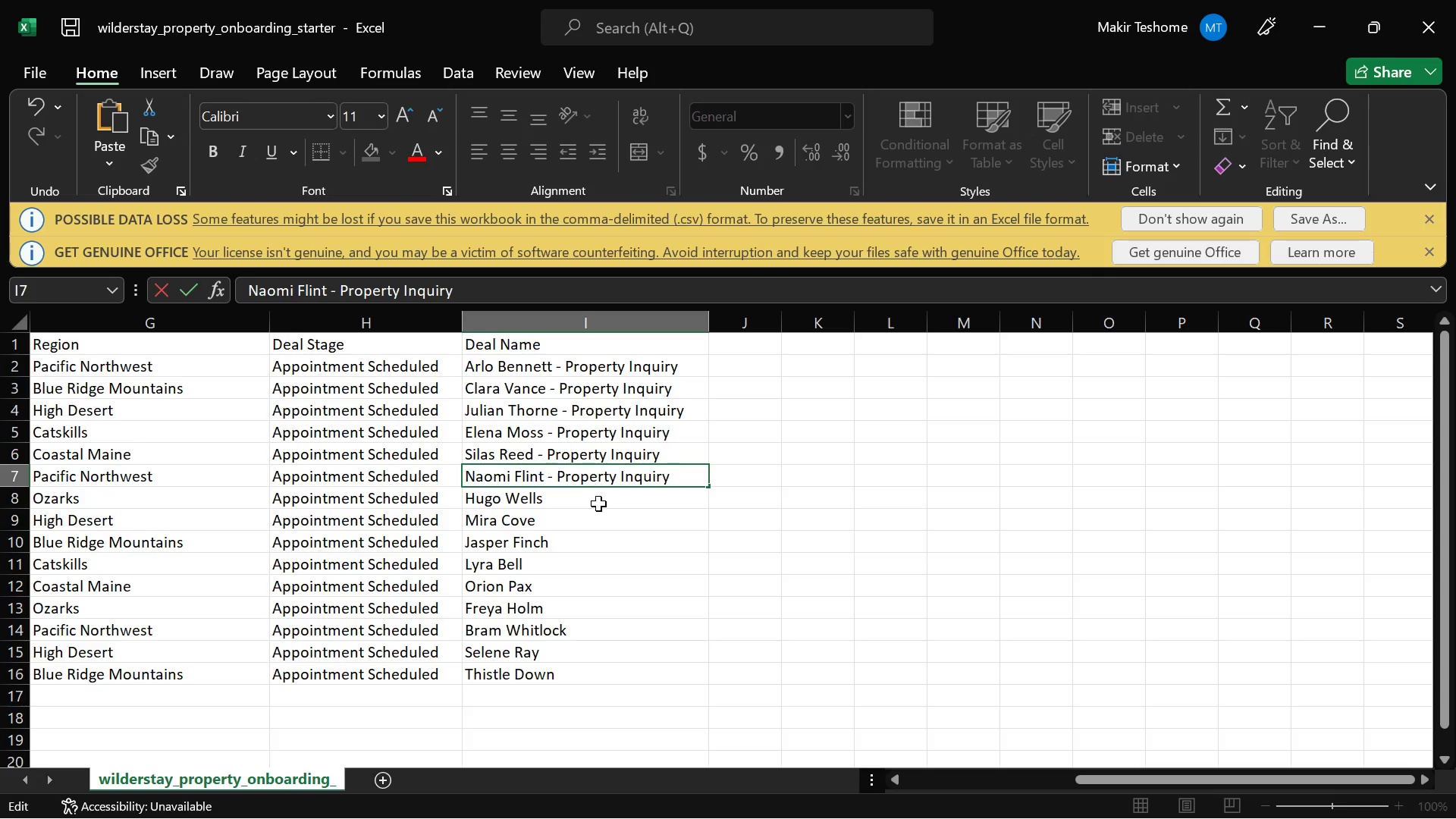 
double_click([595, 502])
 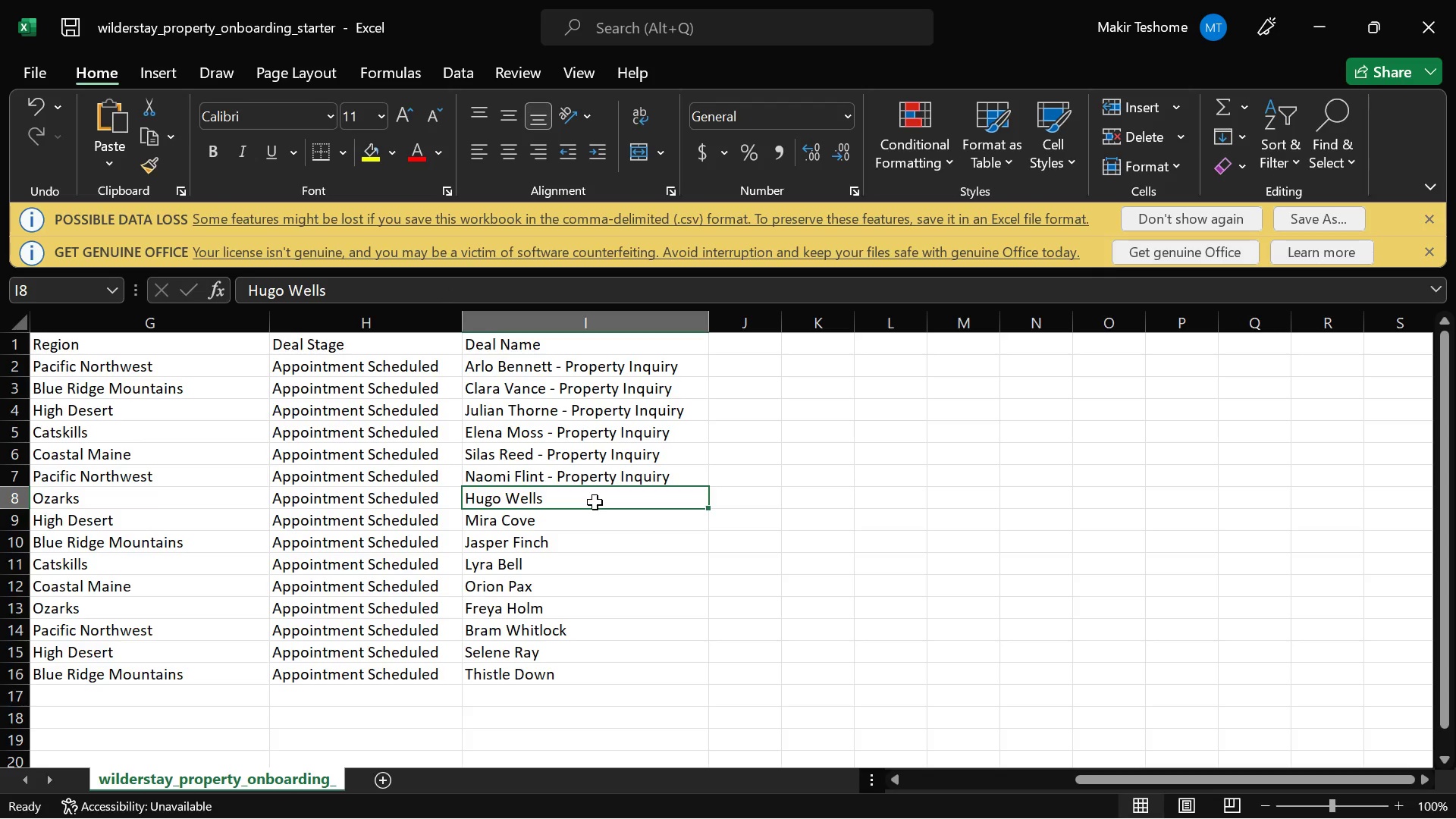 
left_click([595, 502])
 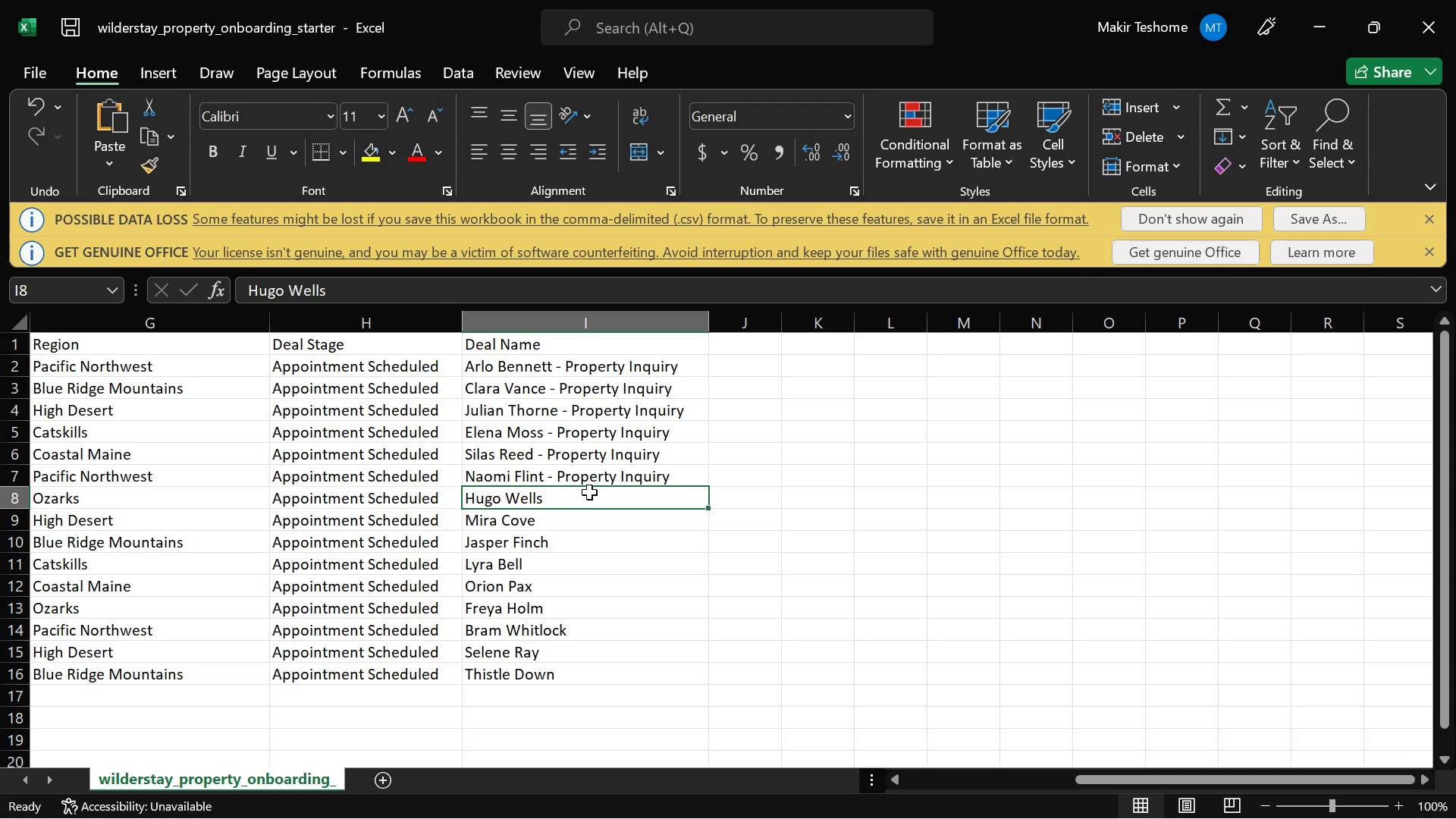 
left_click([589, 492])
 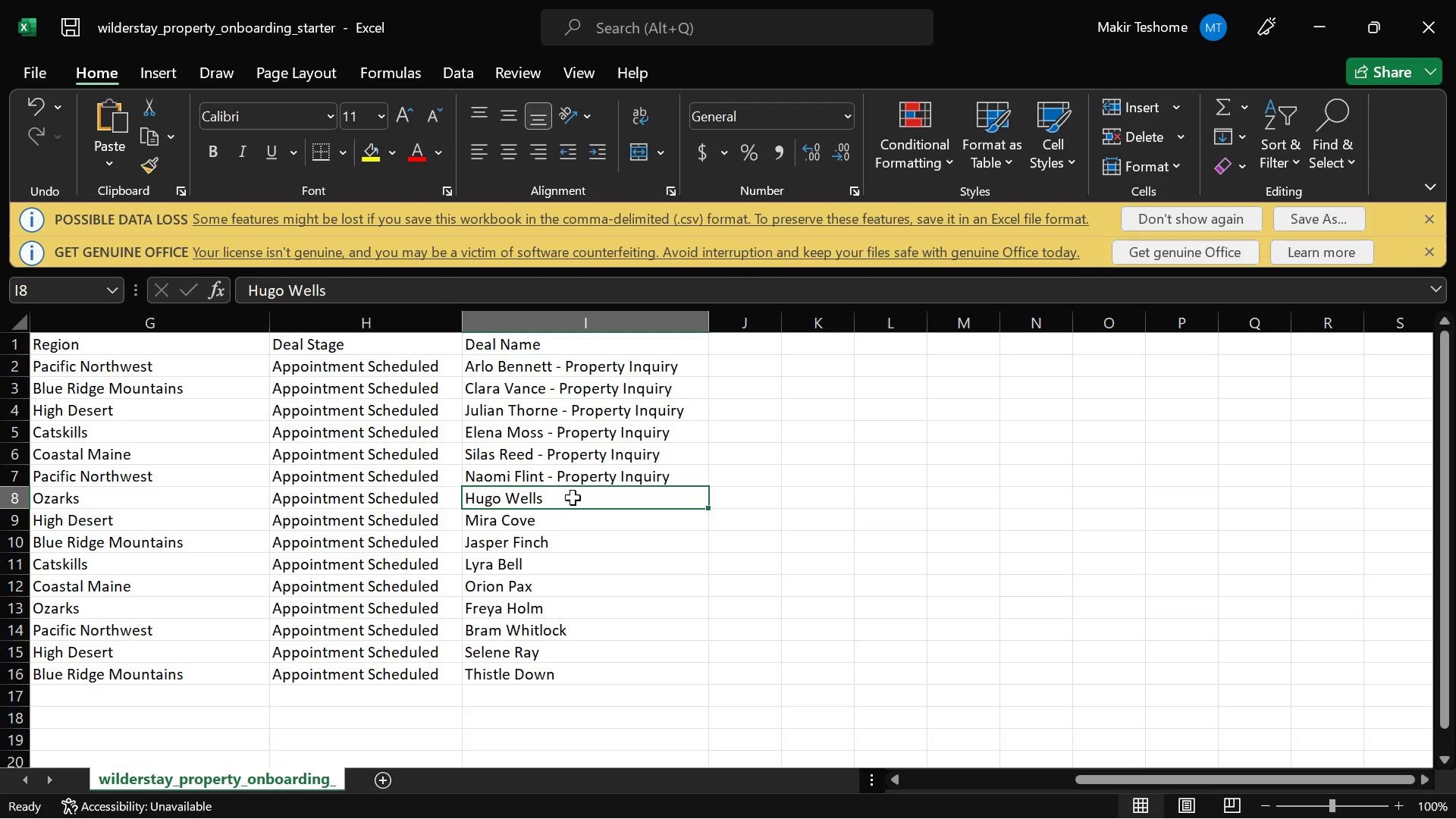 
double_click([573, 497])
 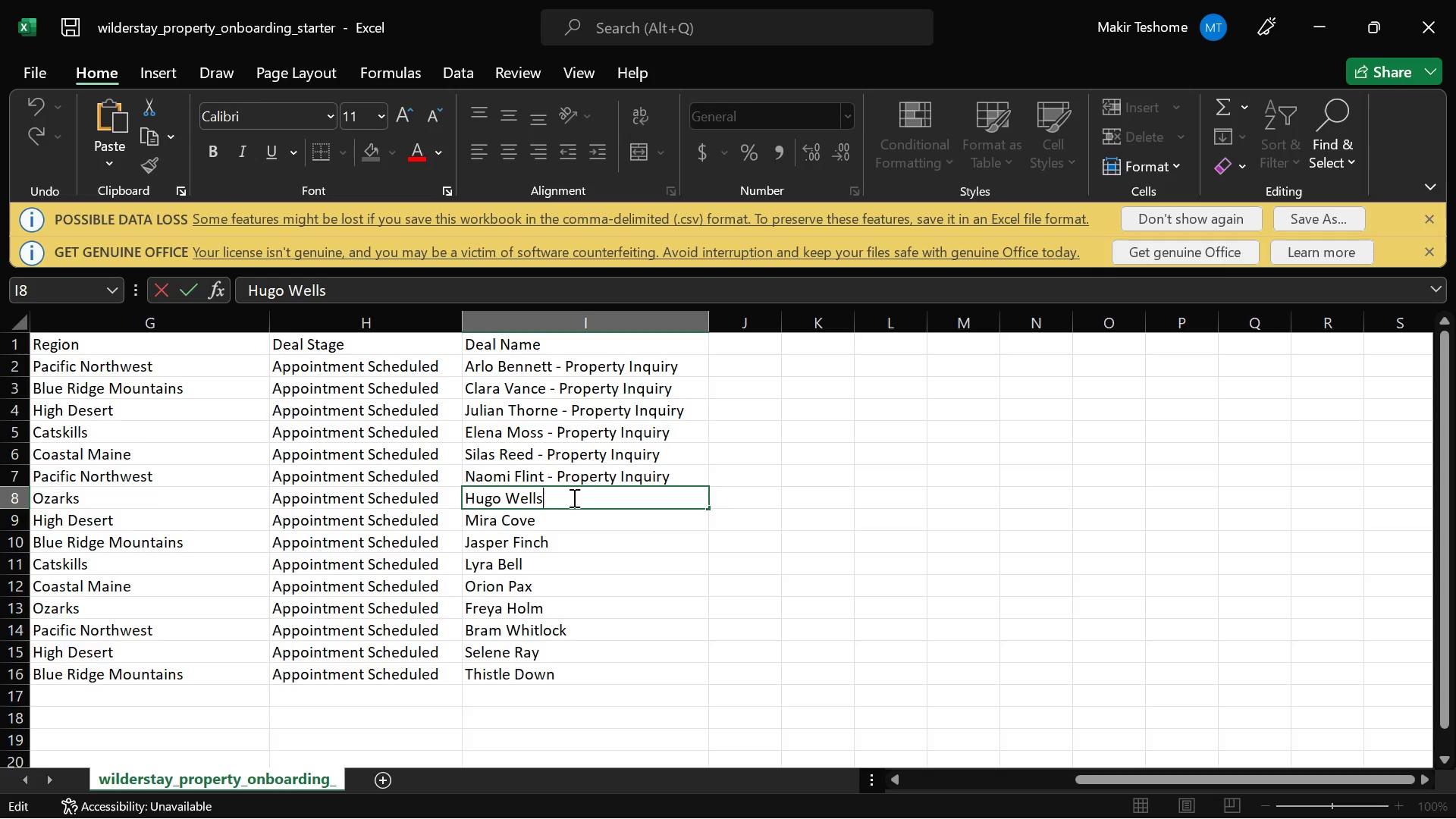 
key(Space)
 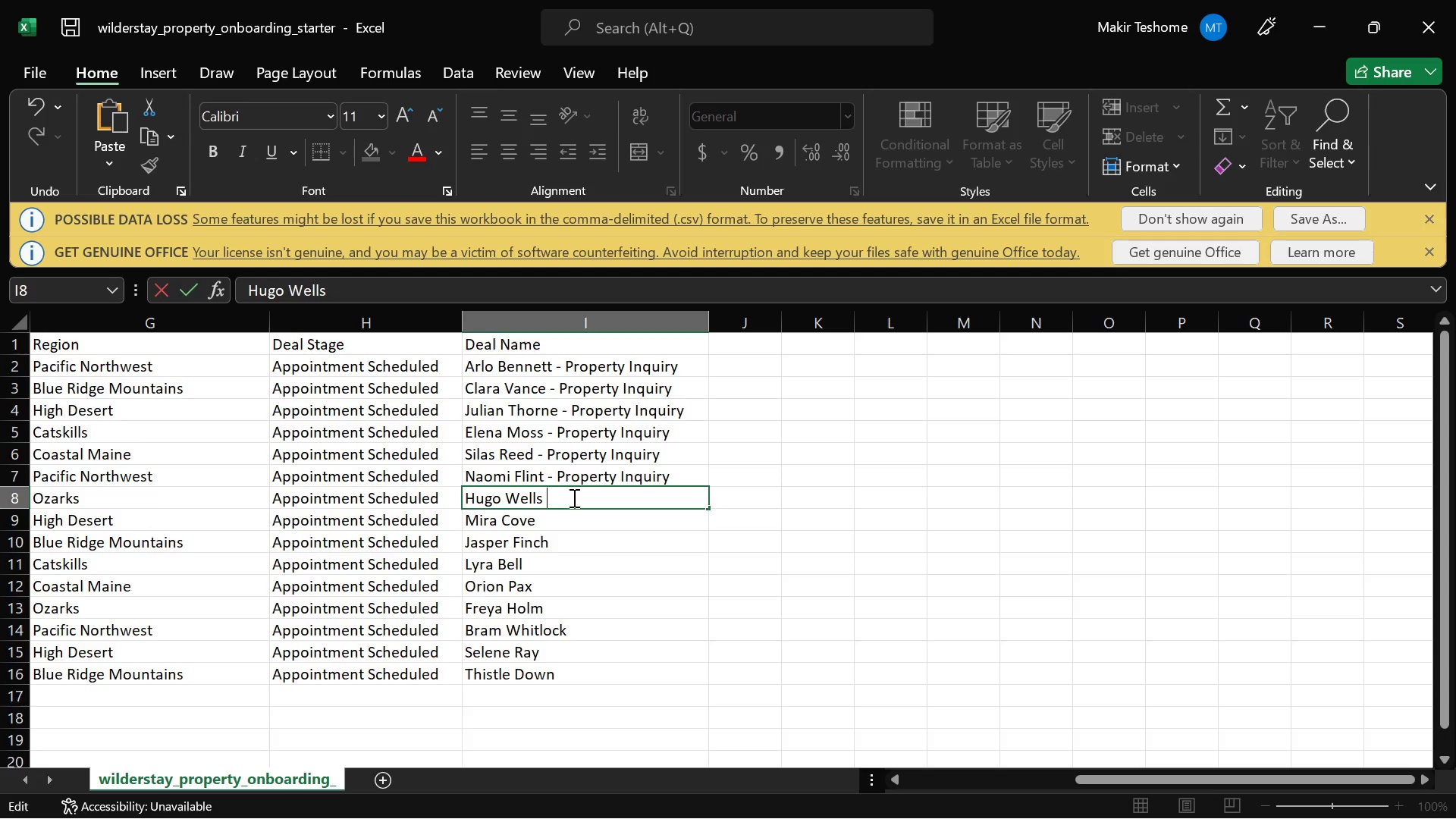 
key(Control+V)
 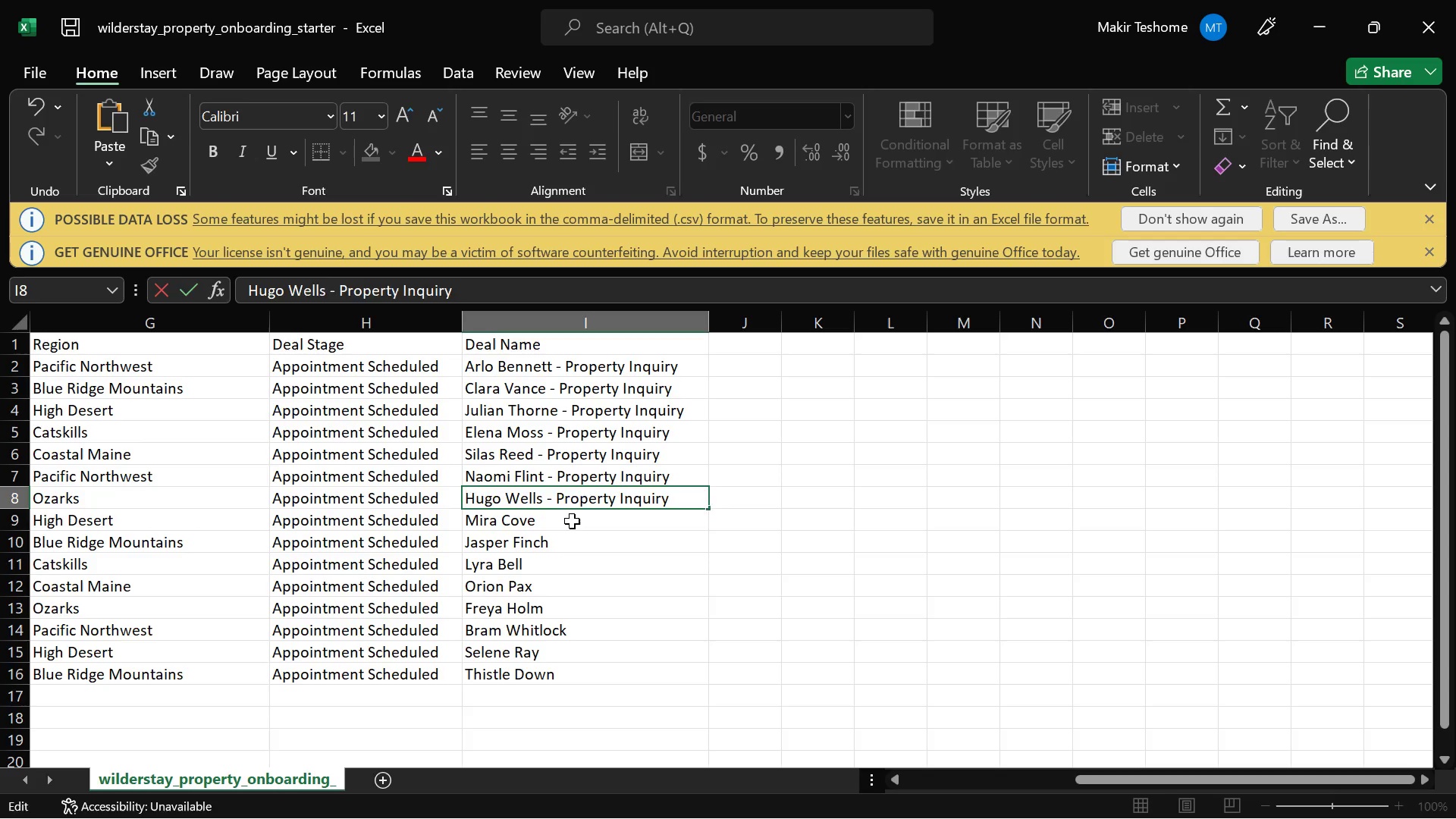 
double_click([572, 521])
 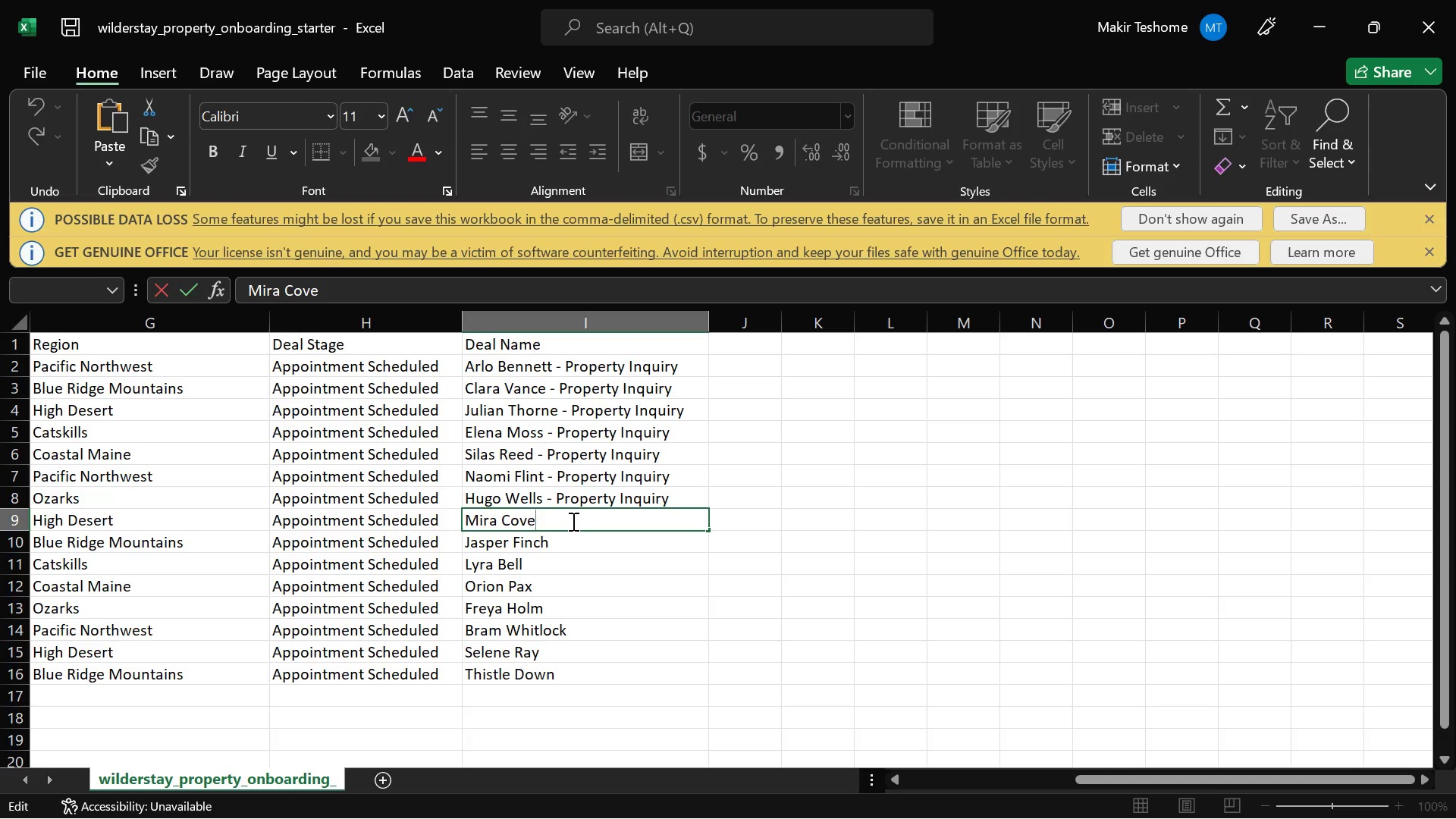 
key(Space)
 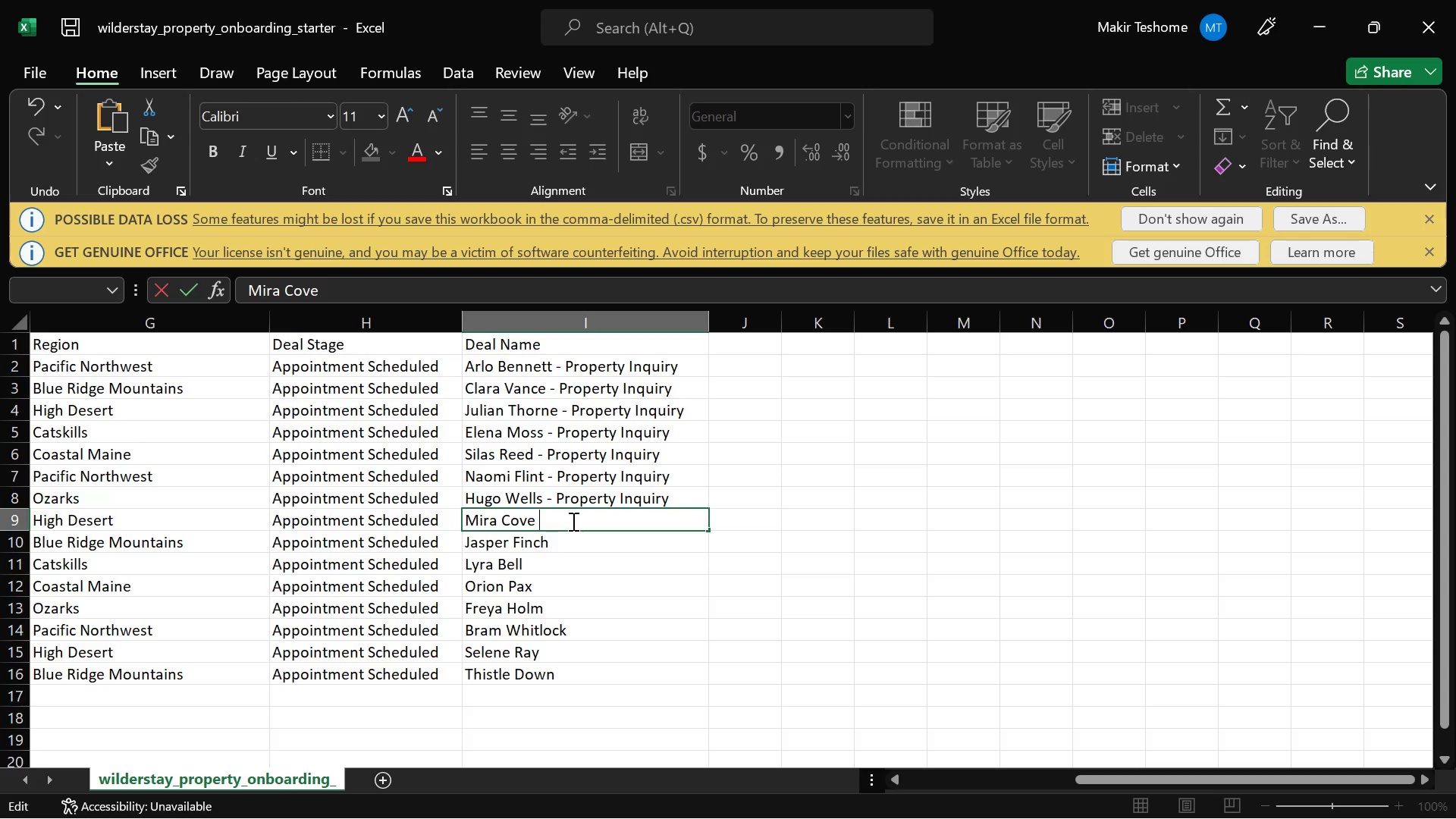 
key(Control+V)
 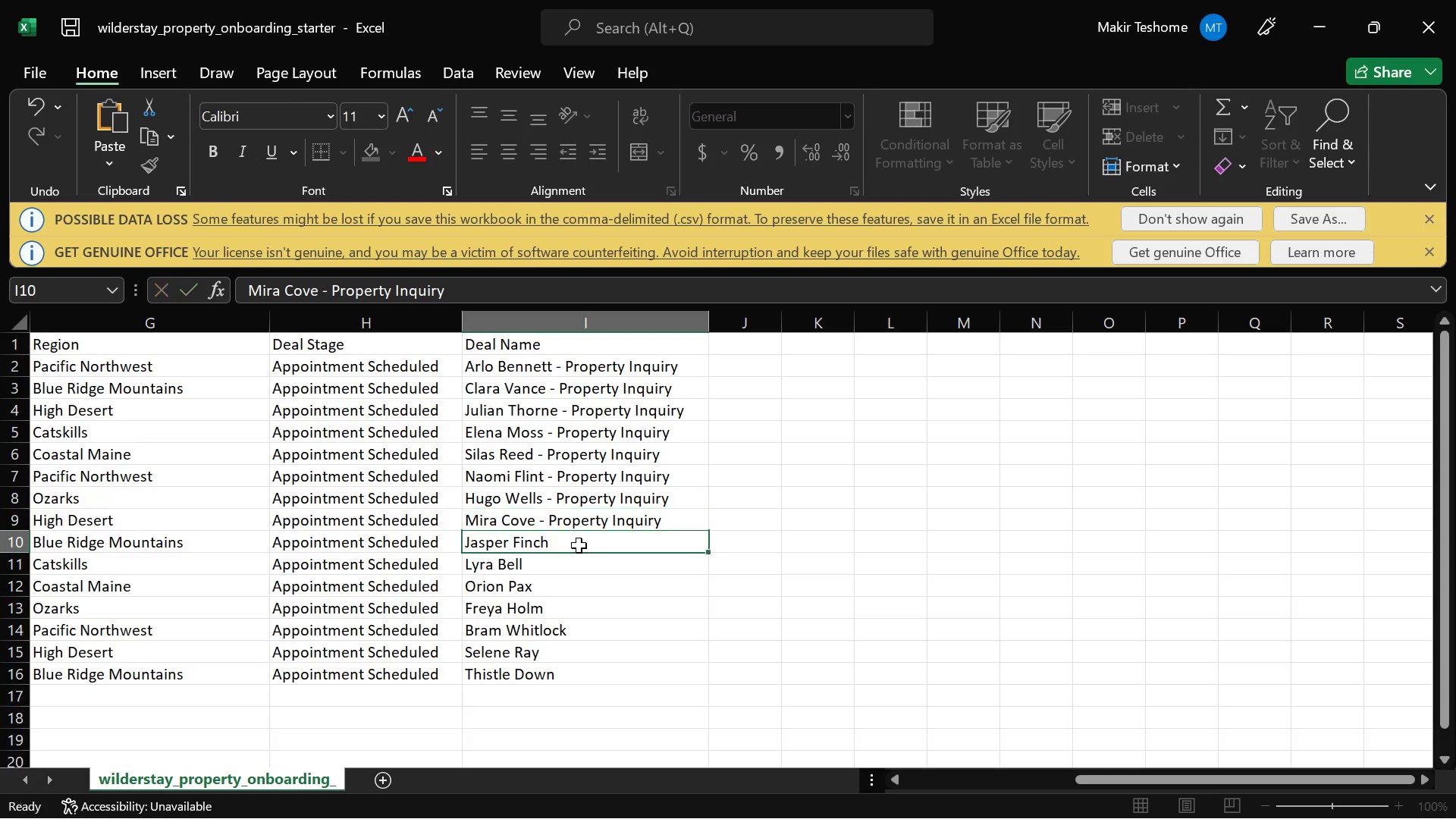 
double_click([579, 545])
 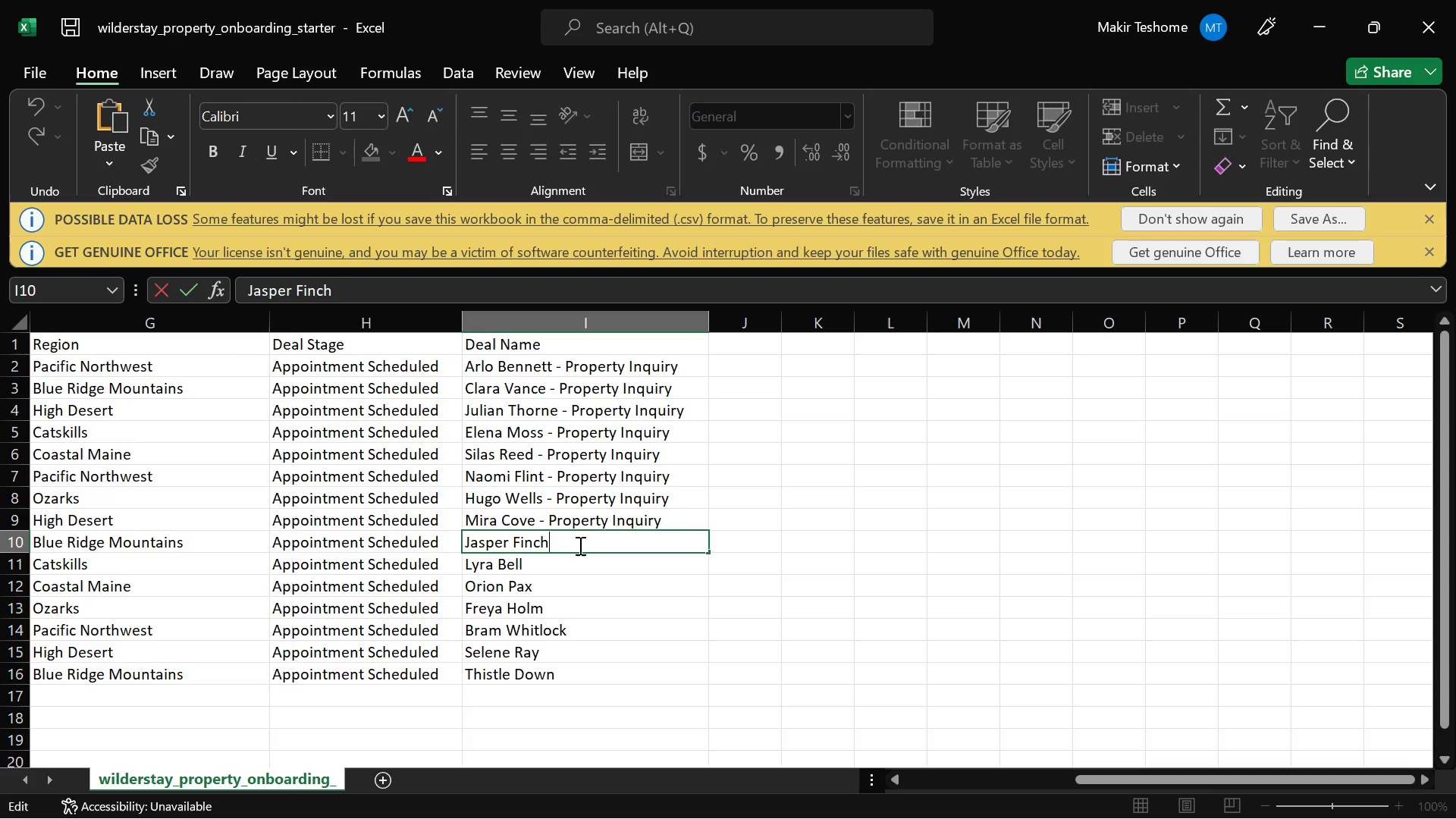 
key(Space)
 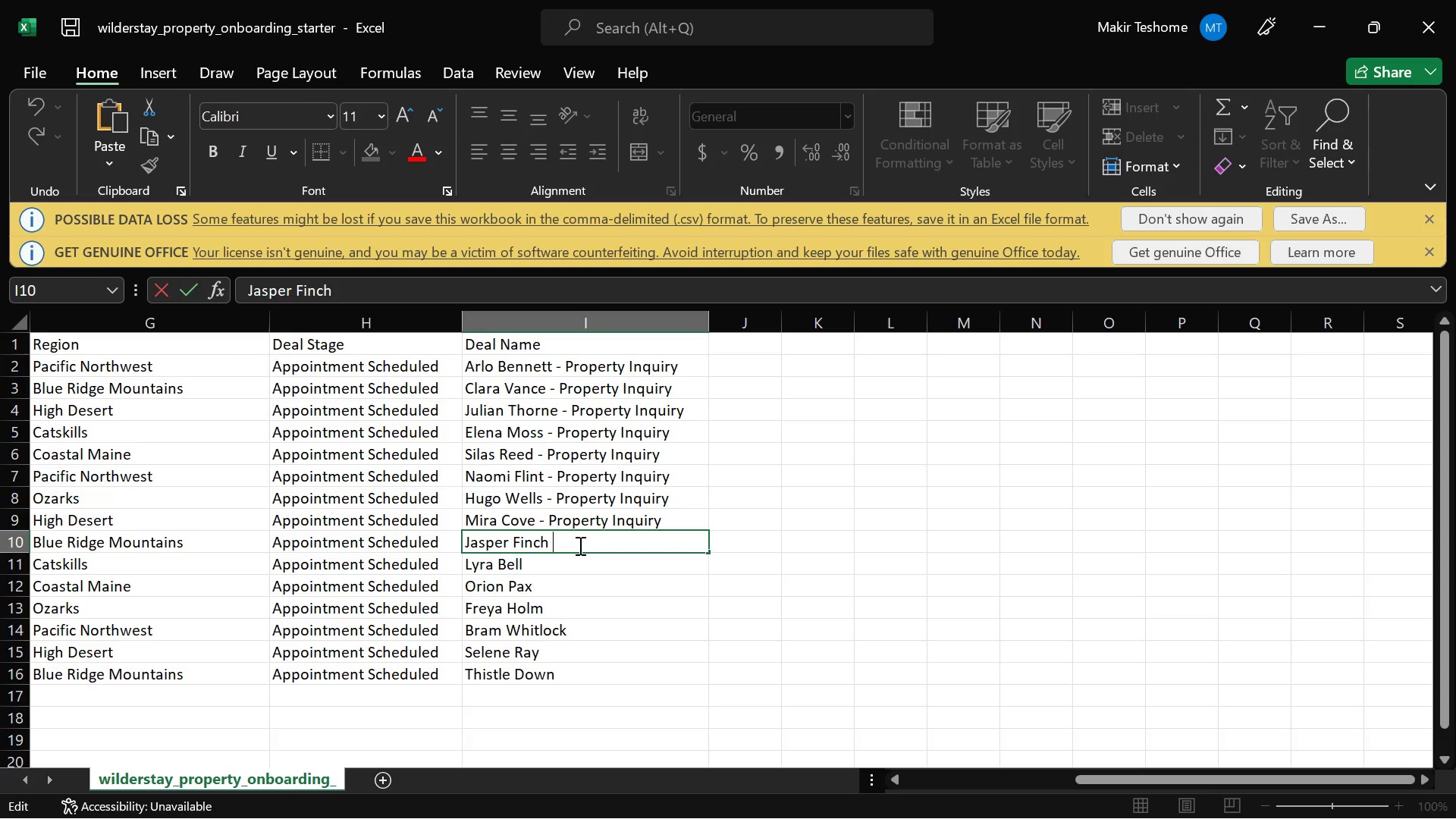 
key(Control+V)
 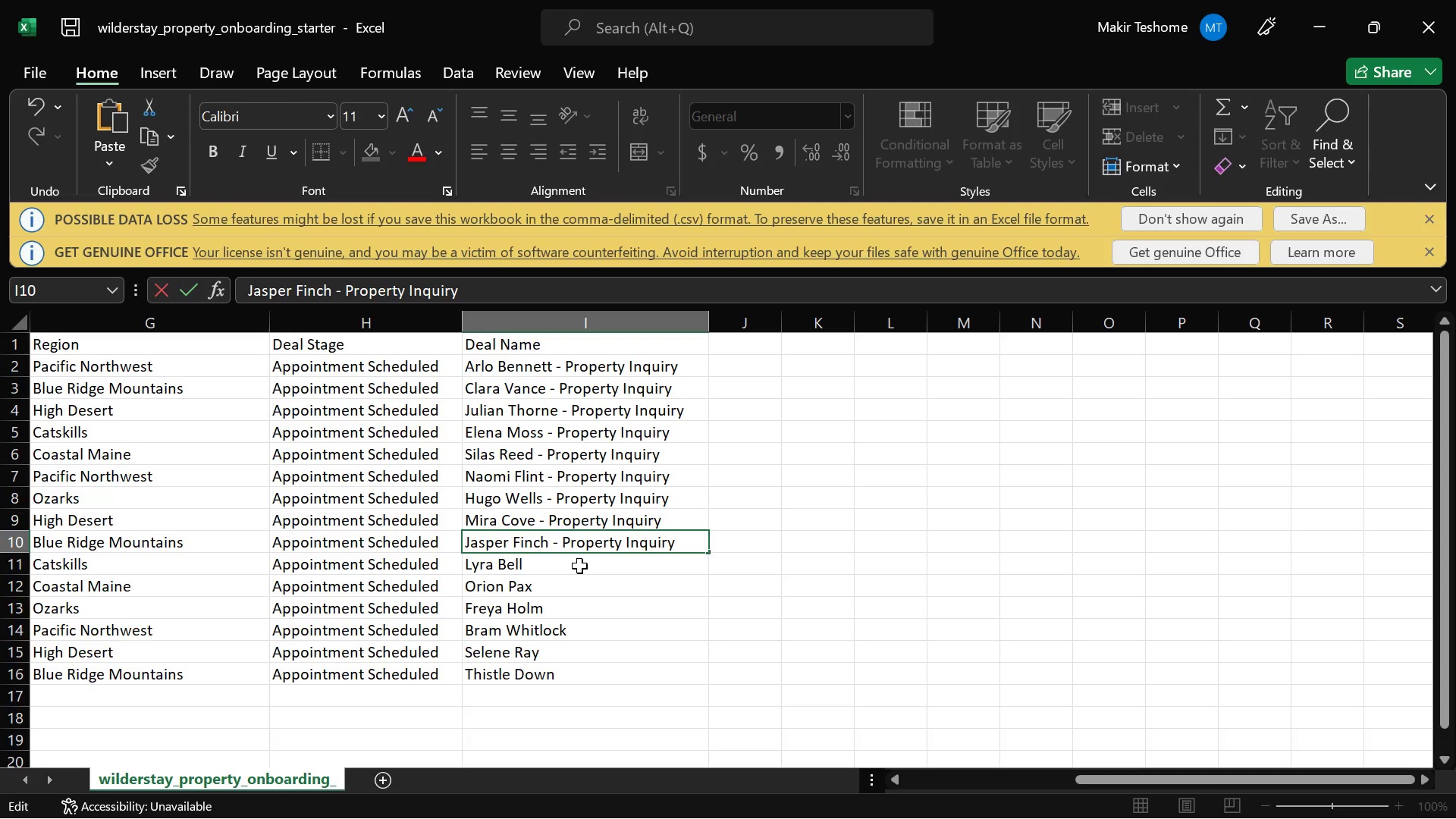 
double_click([579, 566])
 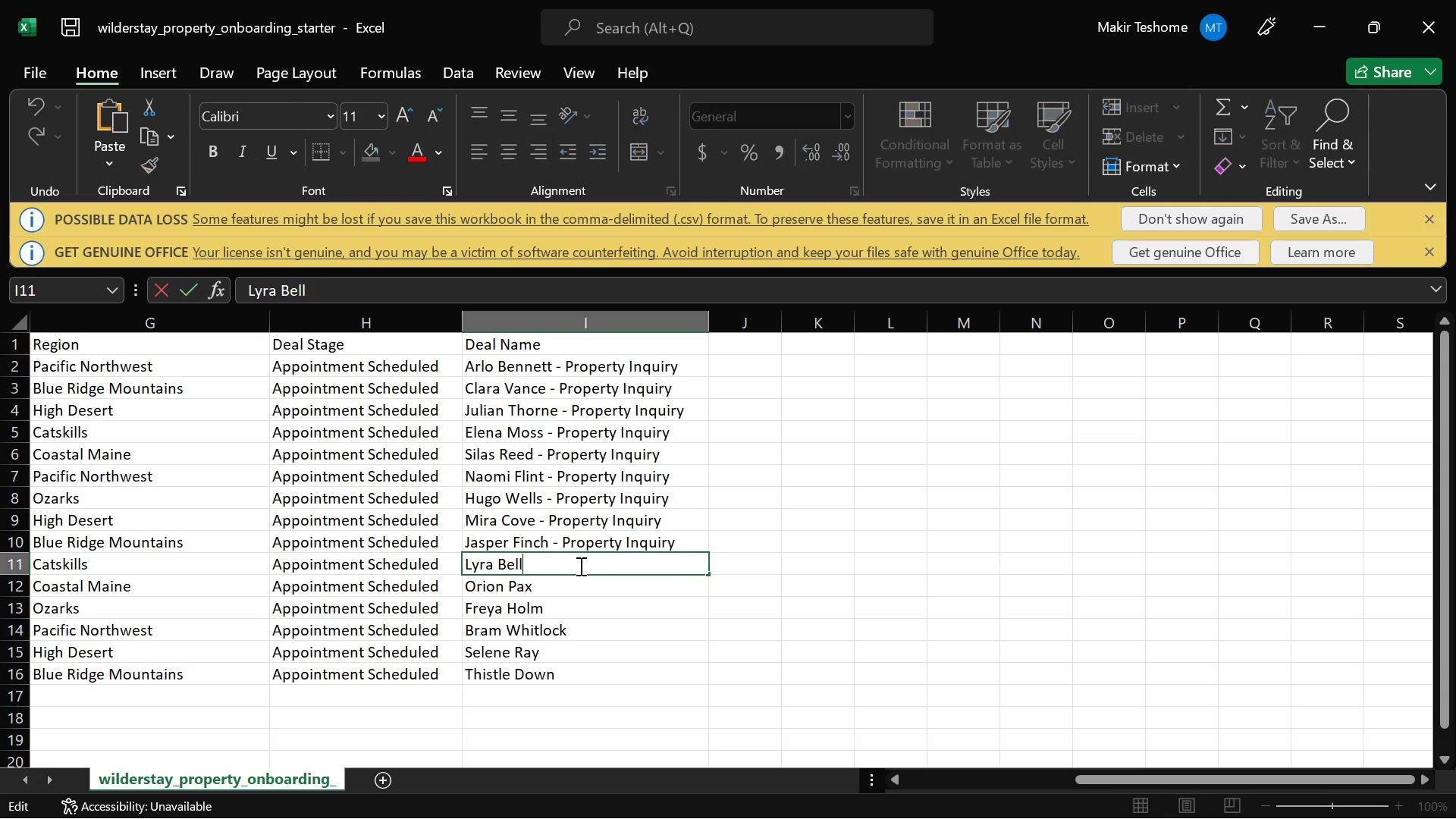 
key(Space)
 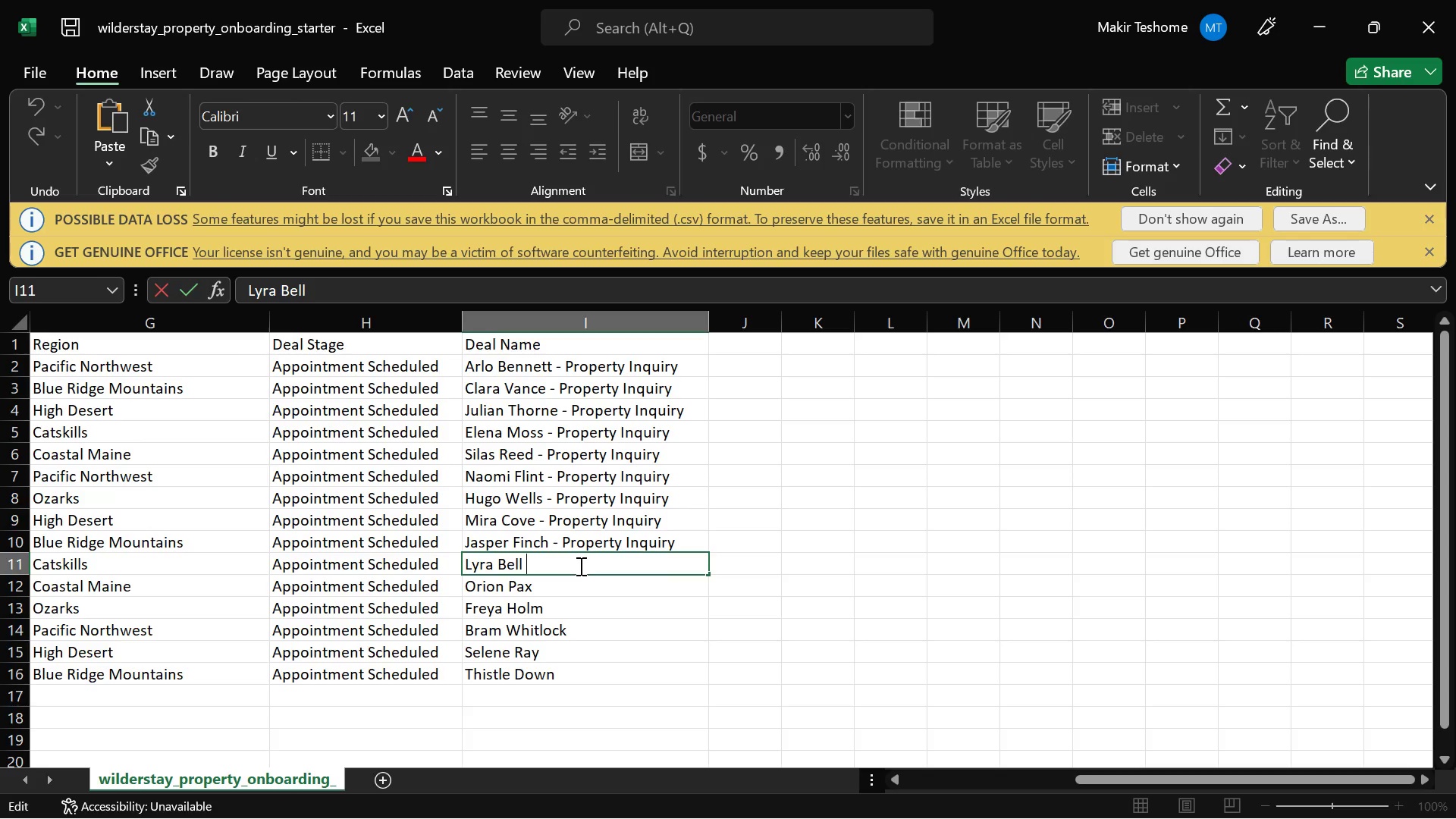 
key(Control+V)
 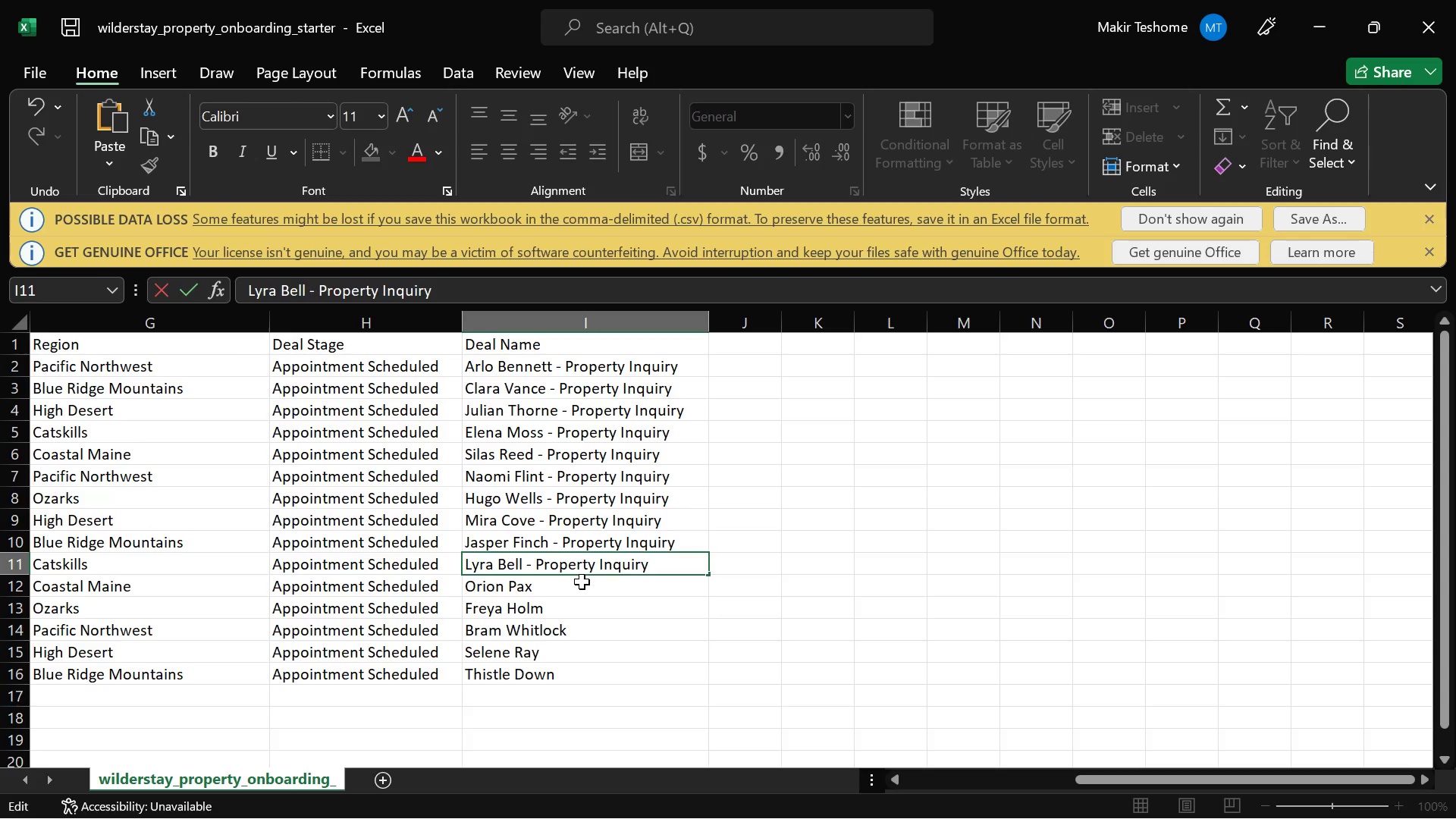 
double_click([585, 583])
 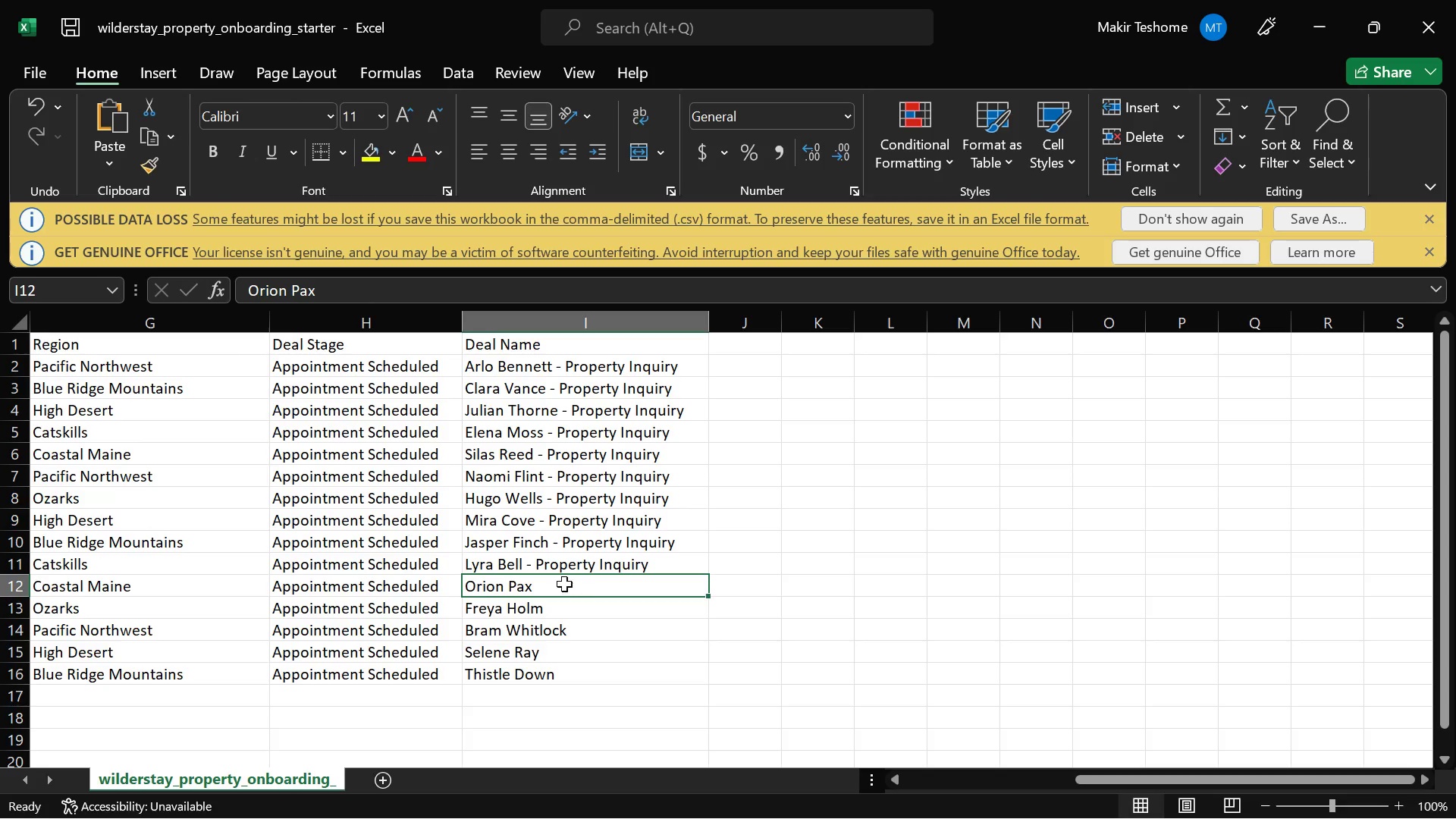 
left_click([548, 584])
 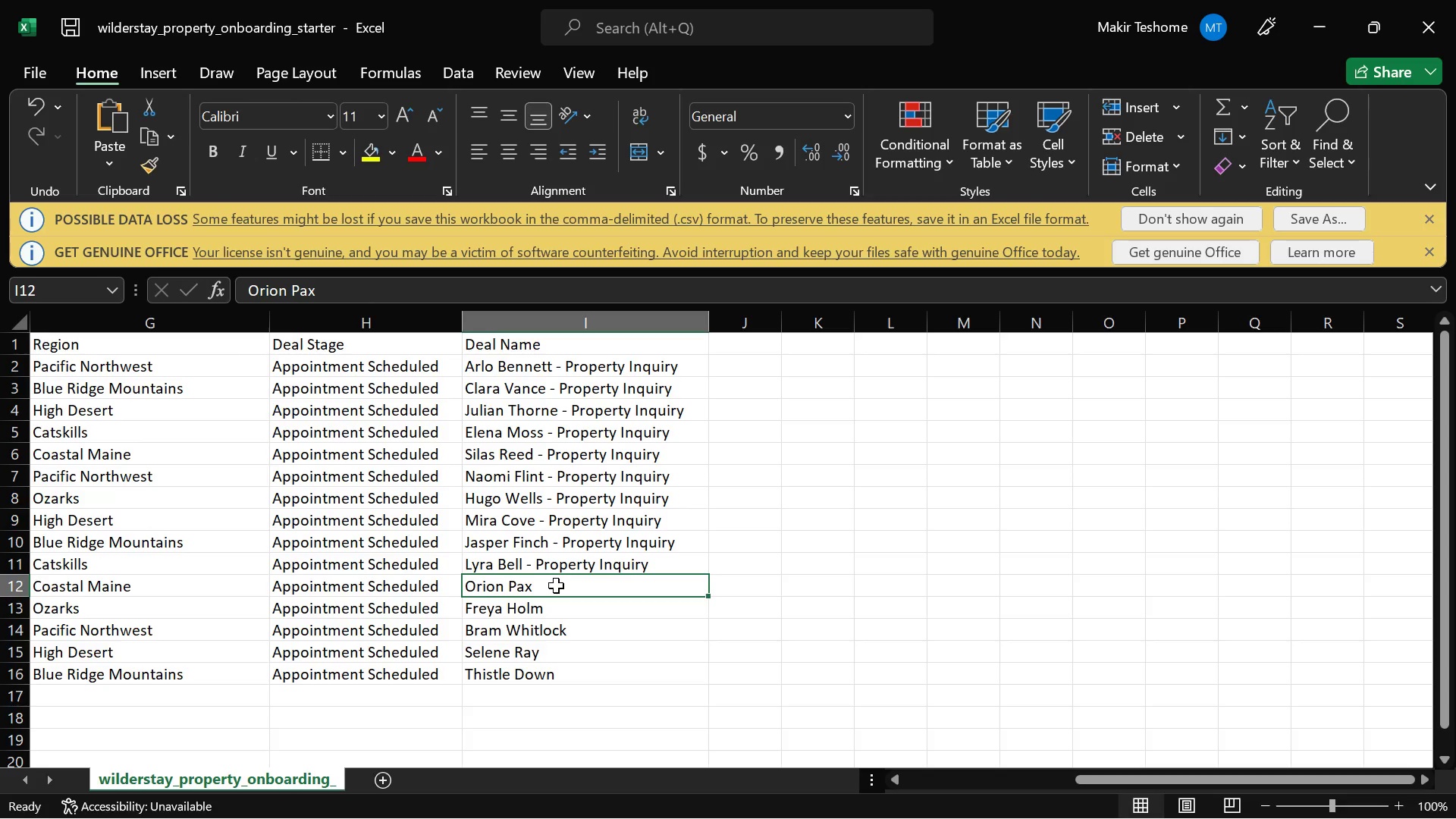 
left_click([556, 585])
 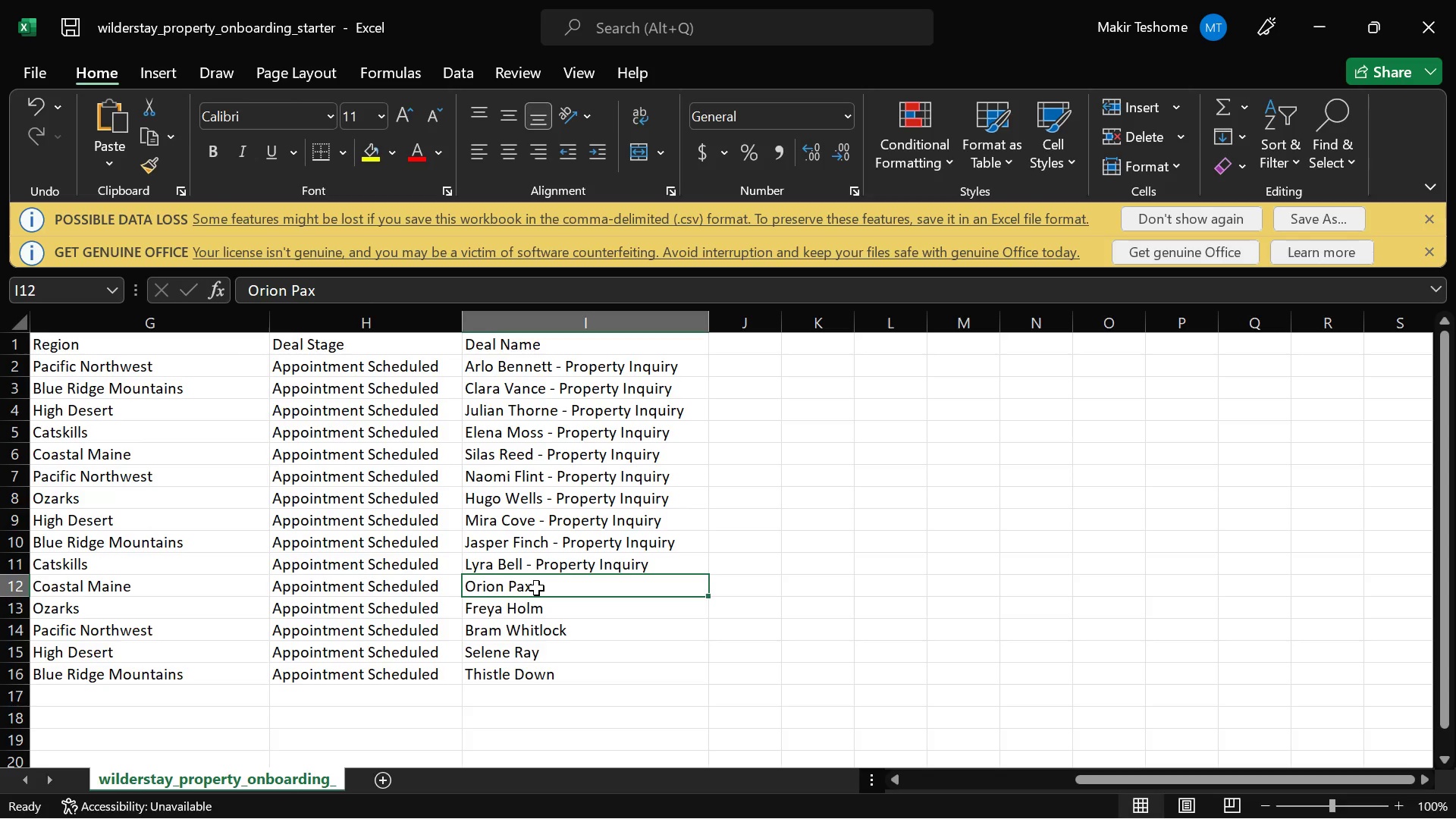 
double_click([543, 585])
 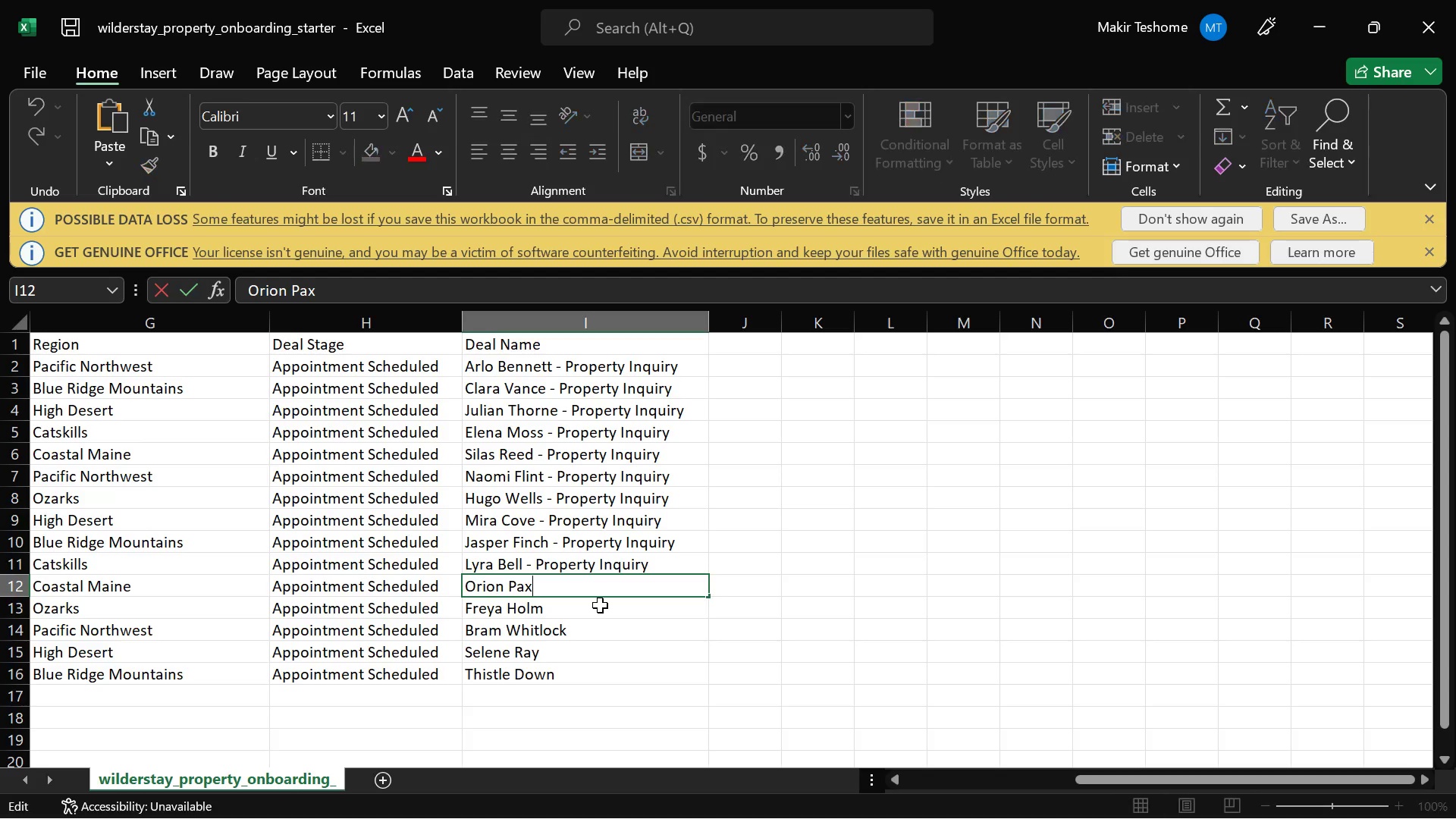 
key(Space)
 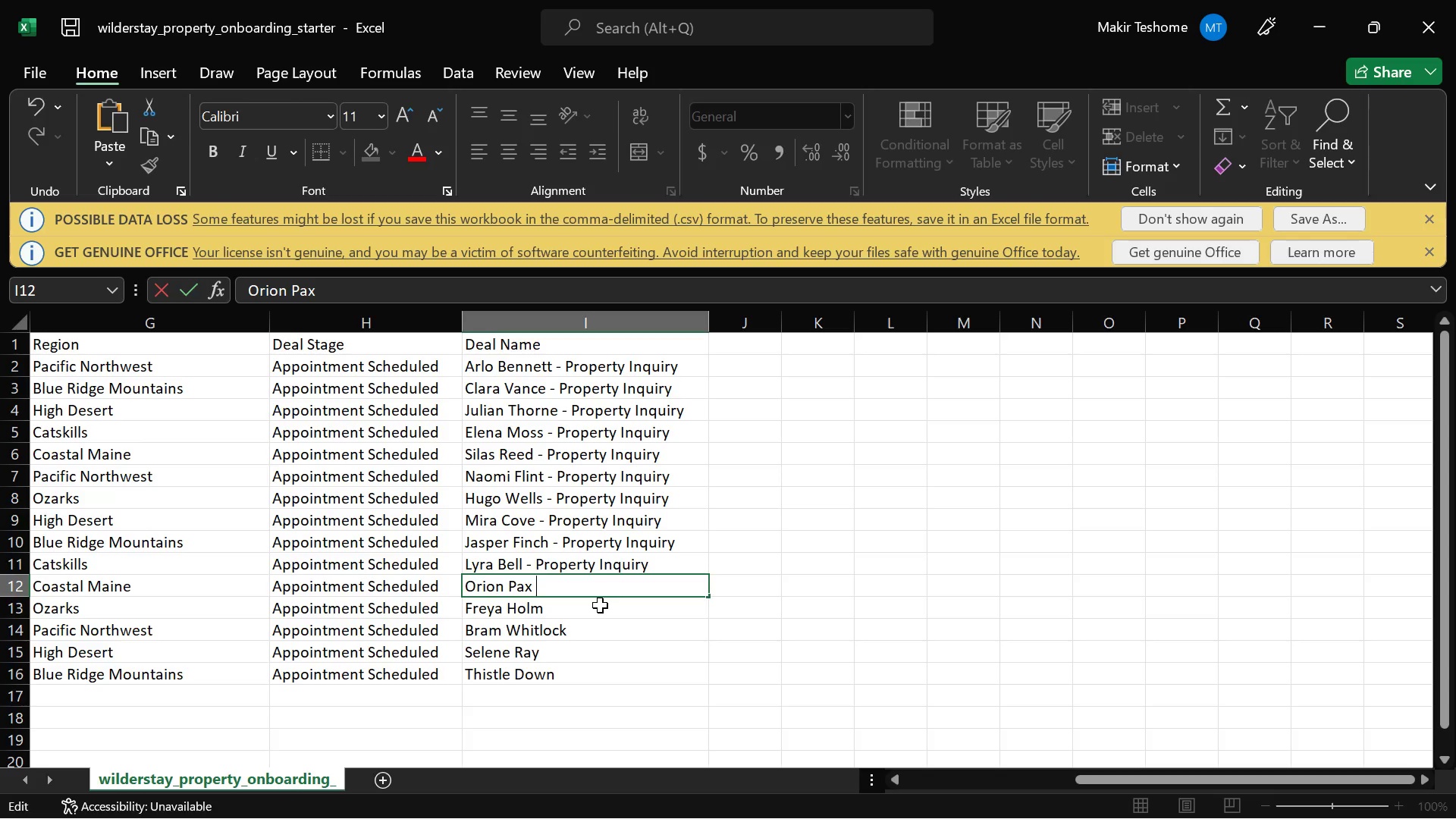 
key(Control+V)
 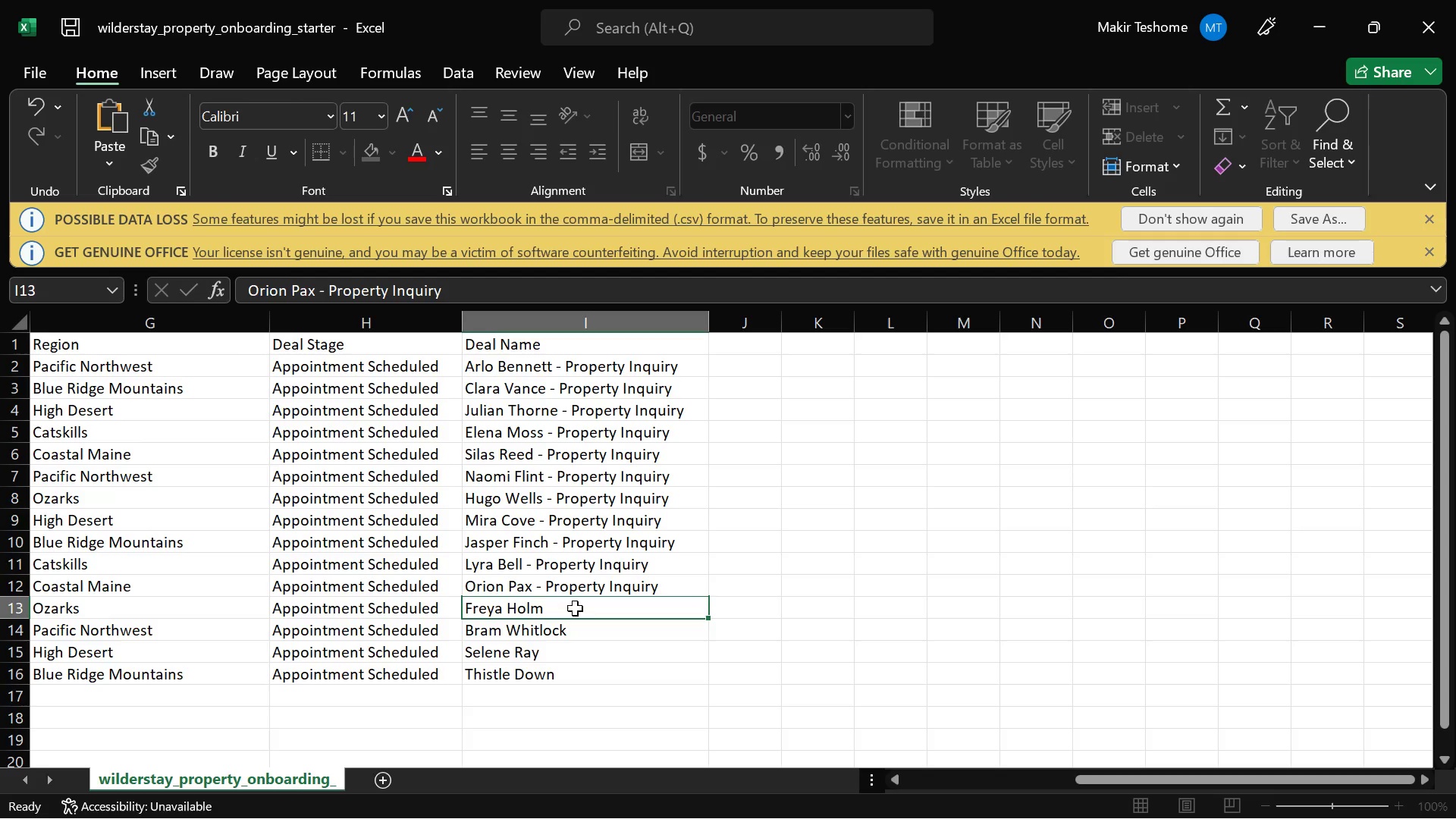 
double_click([575, 608])
 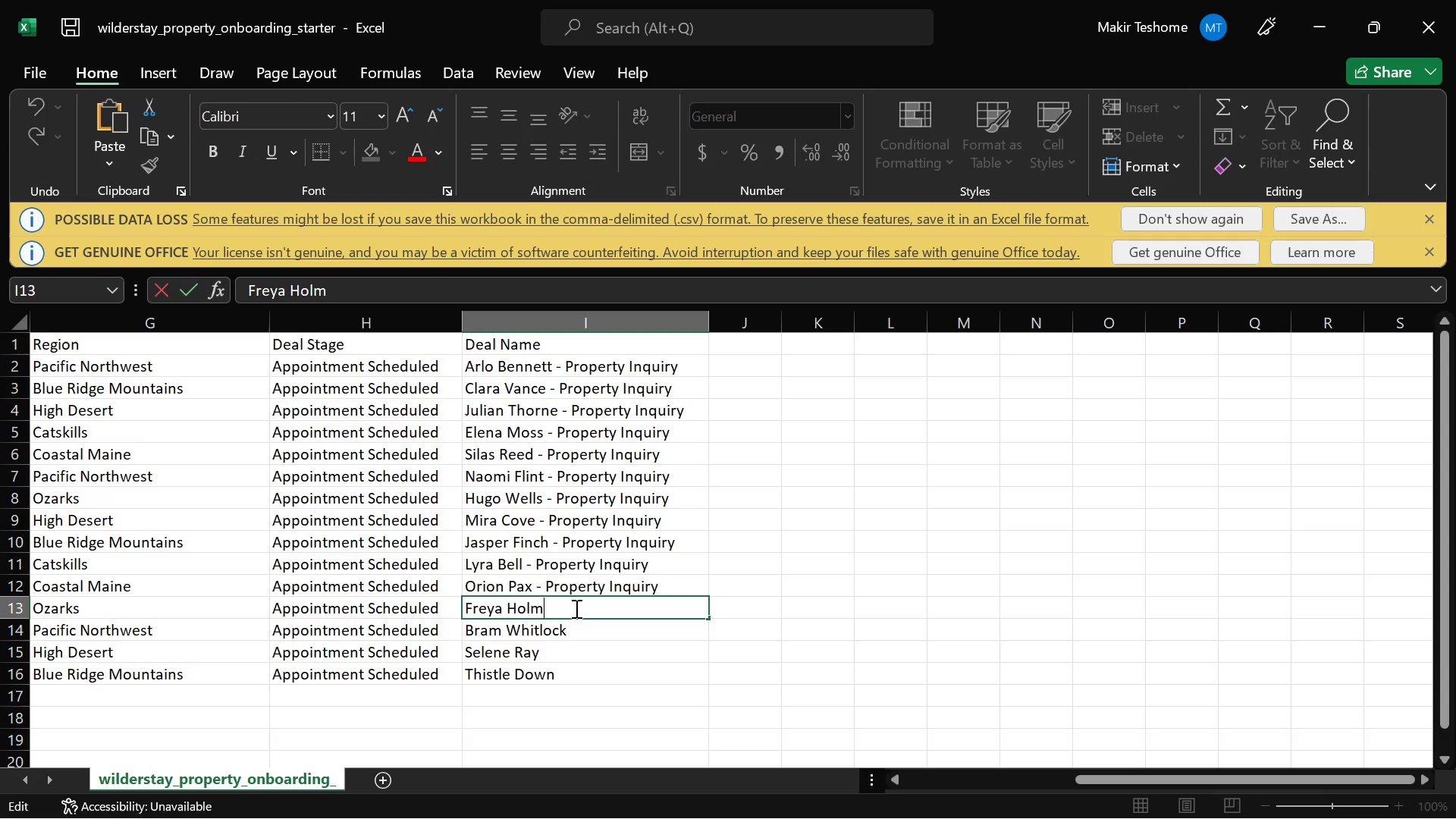 
key(Space)
 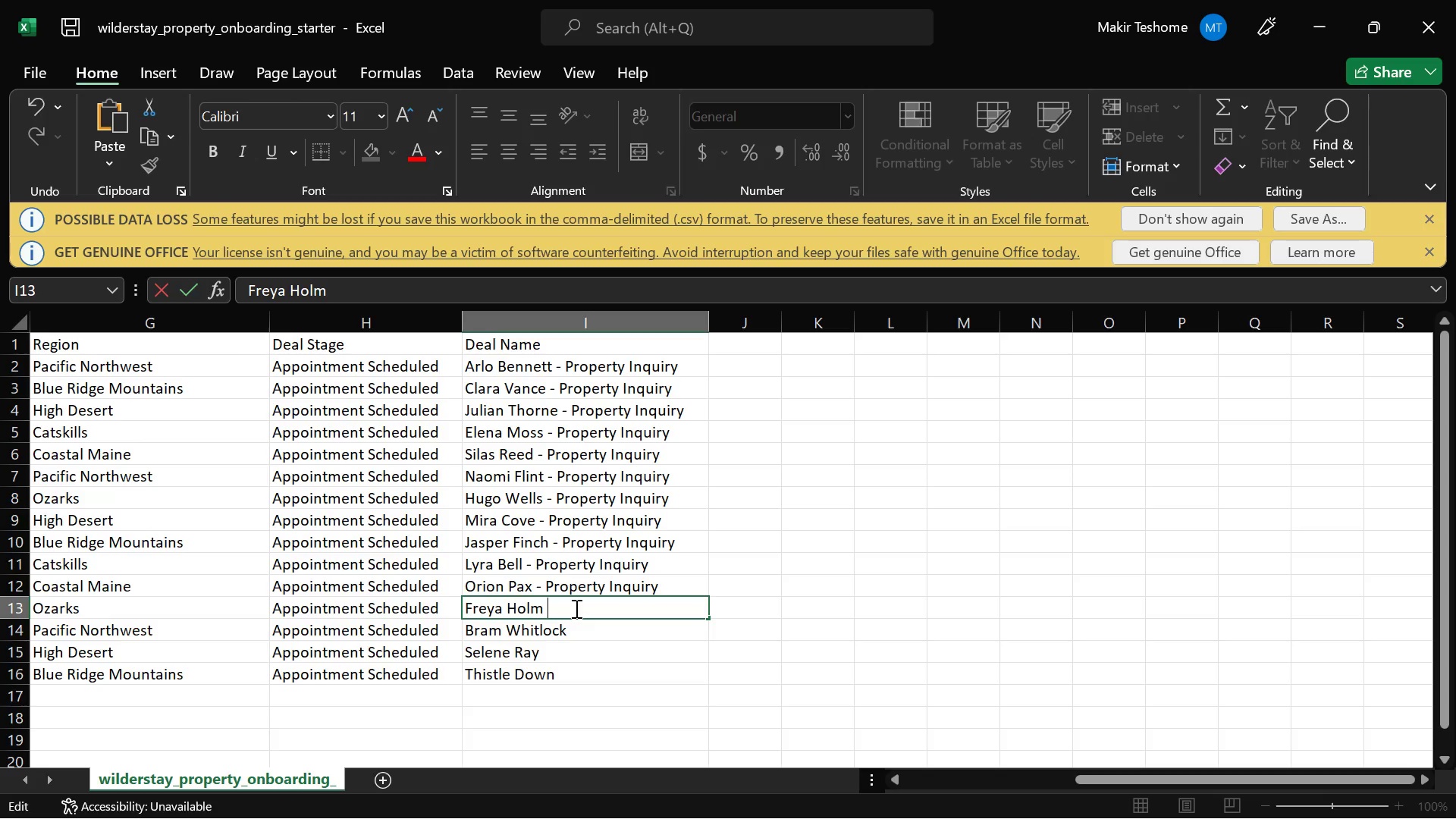 
key(Control+V)
 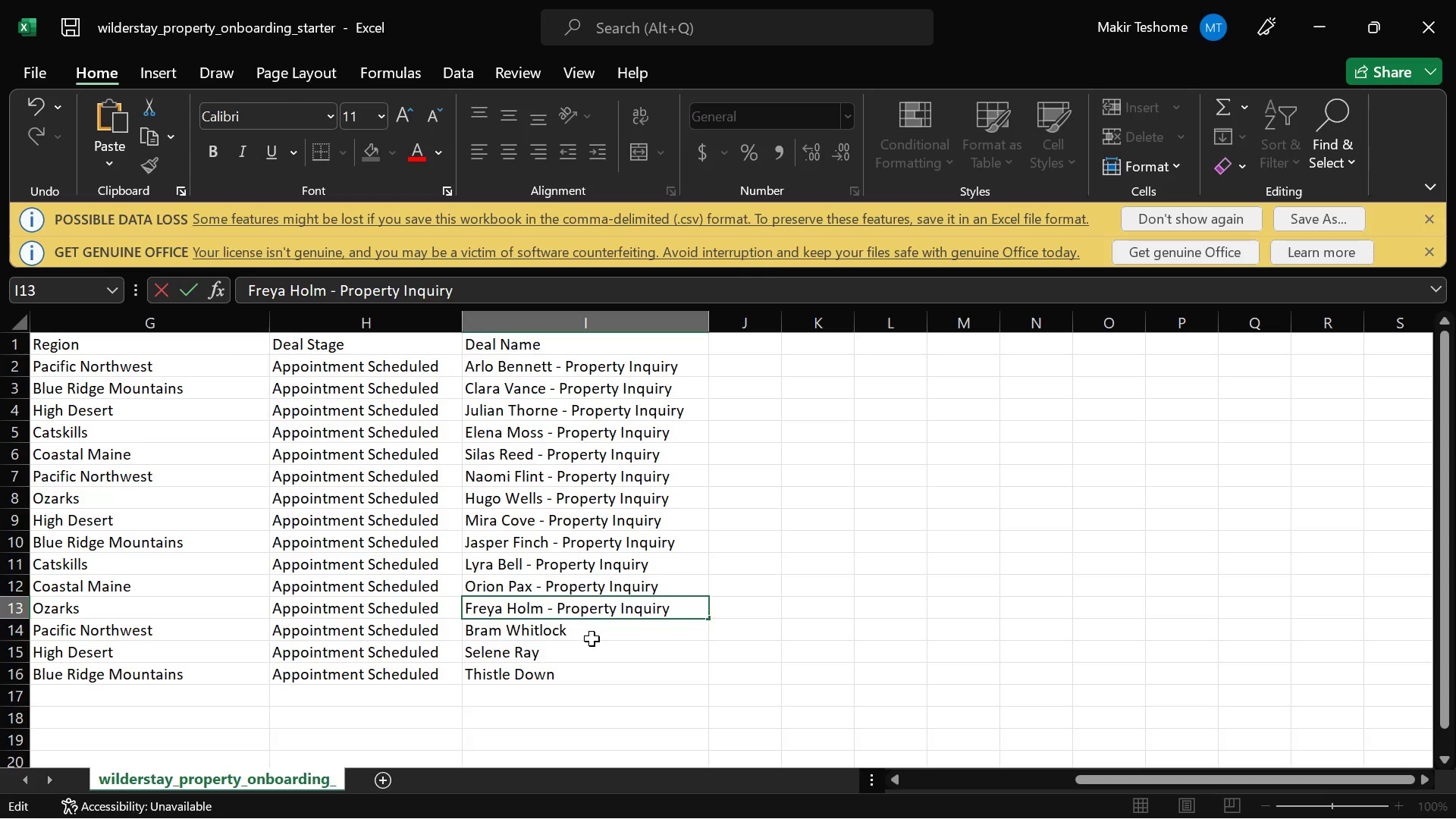 
double_click([592, 639])
 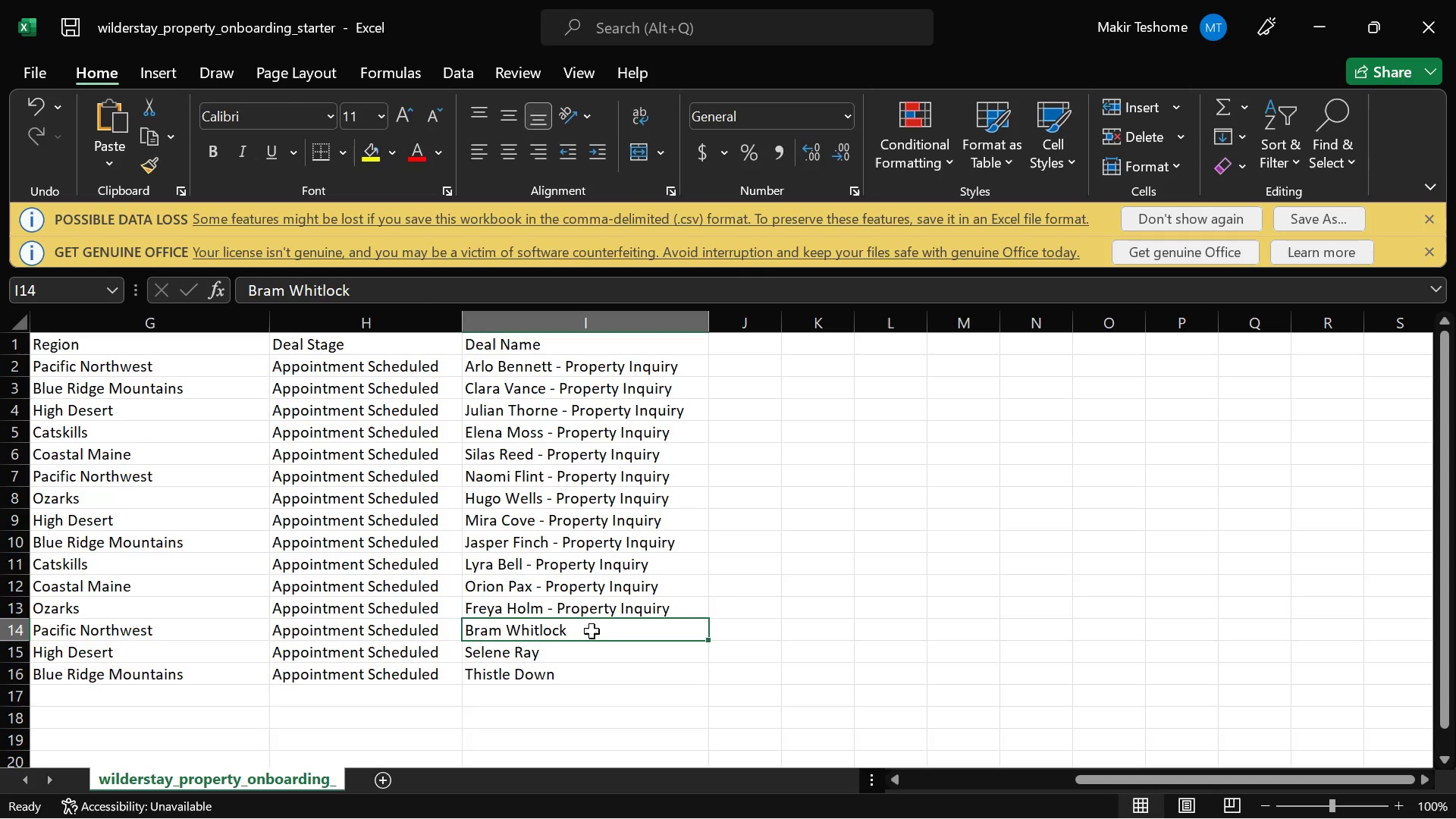 
double_click([592, 631])
 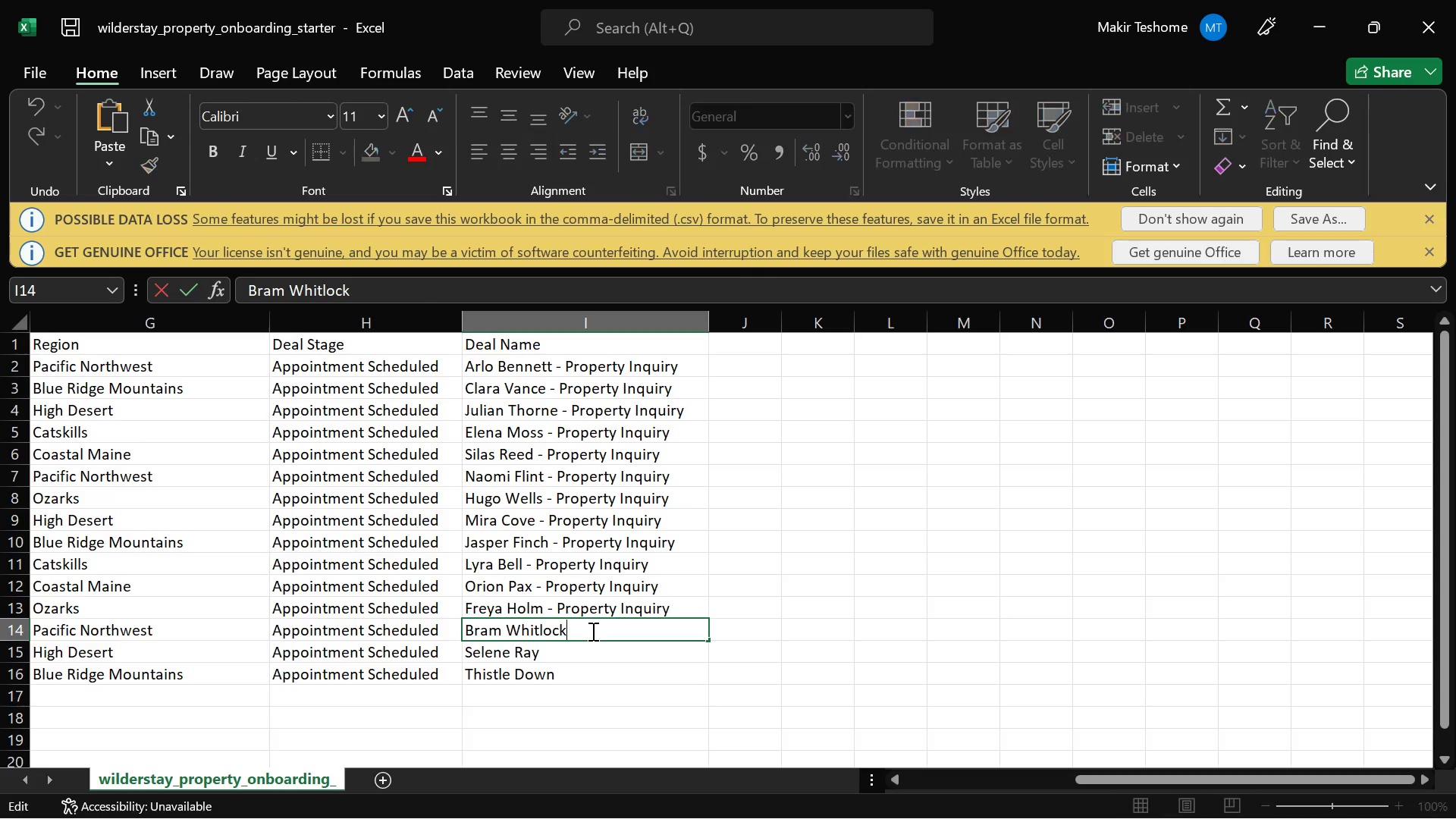 
key(Space)
 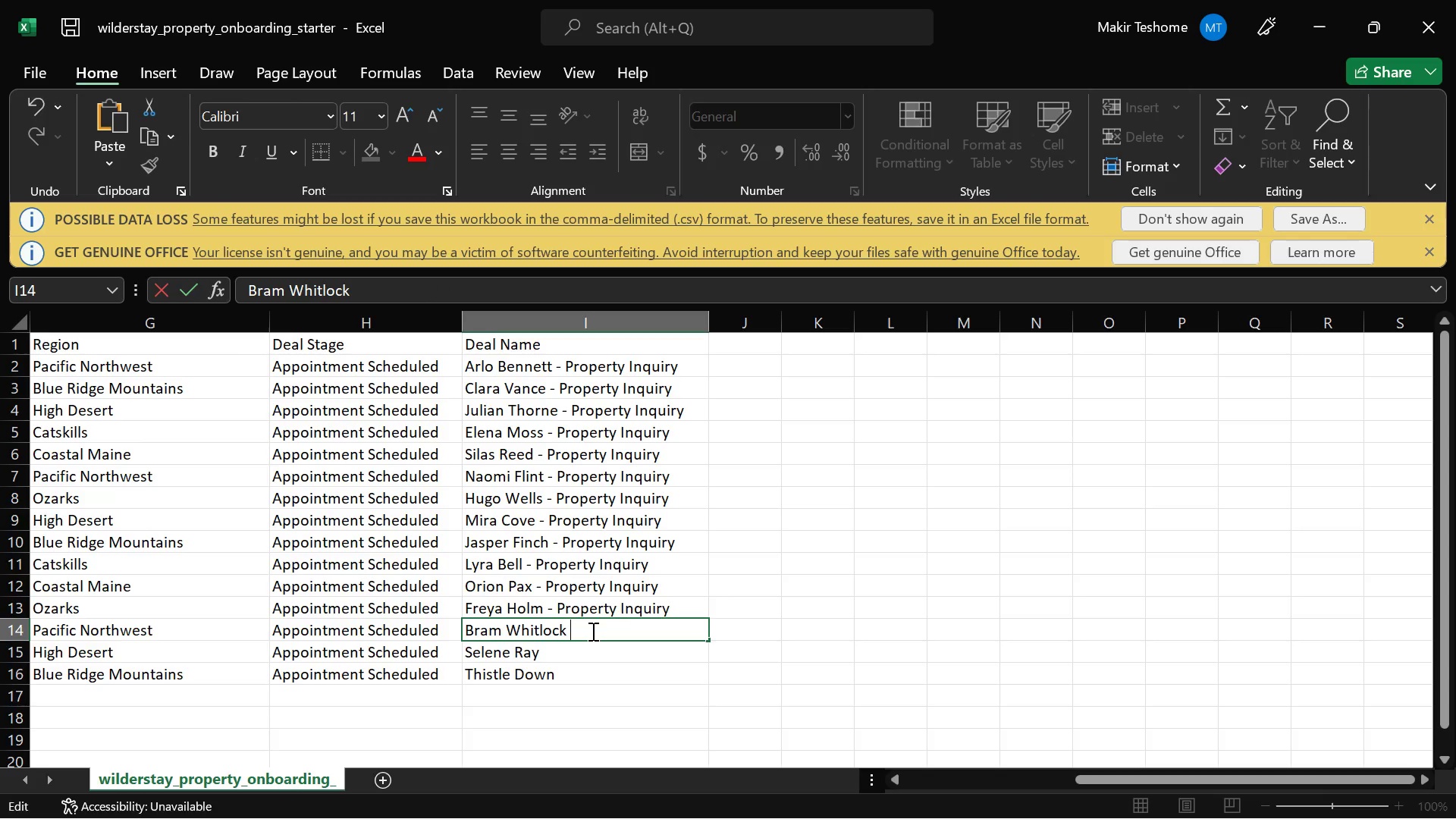 
key(Control+V)
 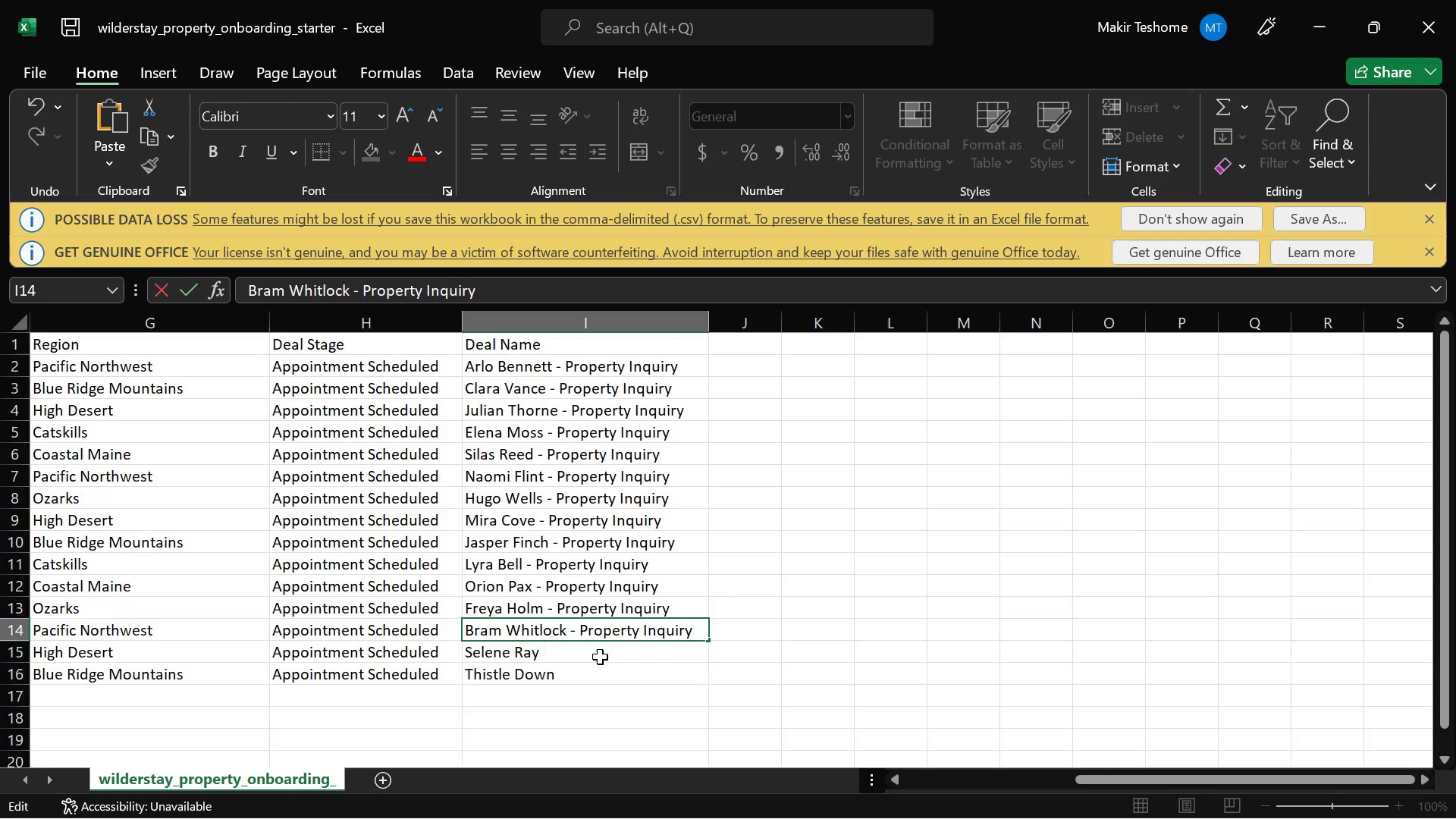 
double_click([600, 657])
 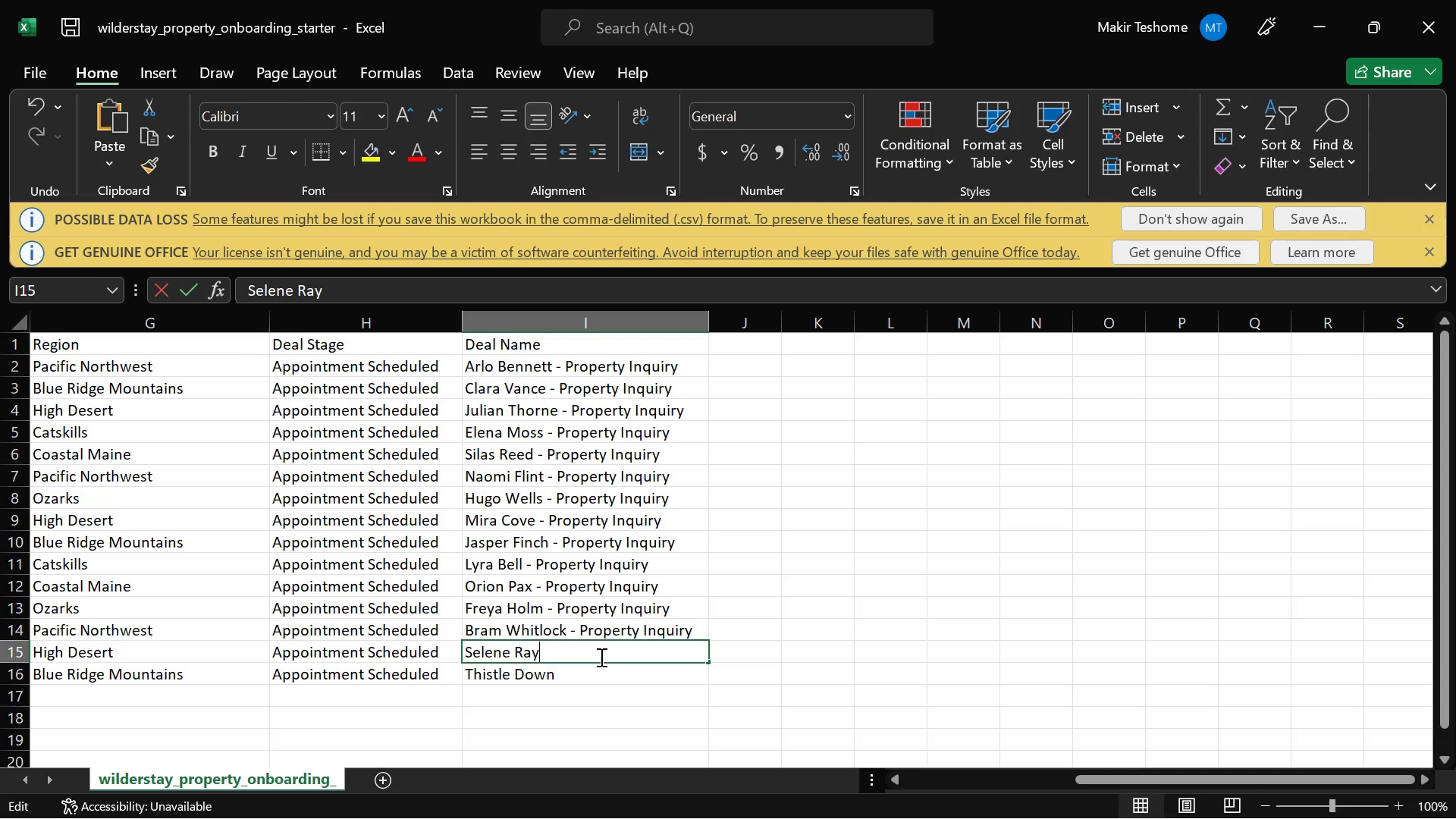 
key(Space)
 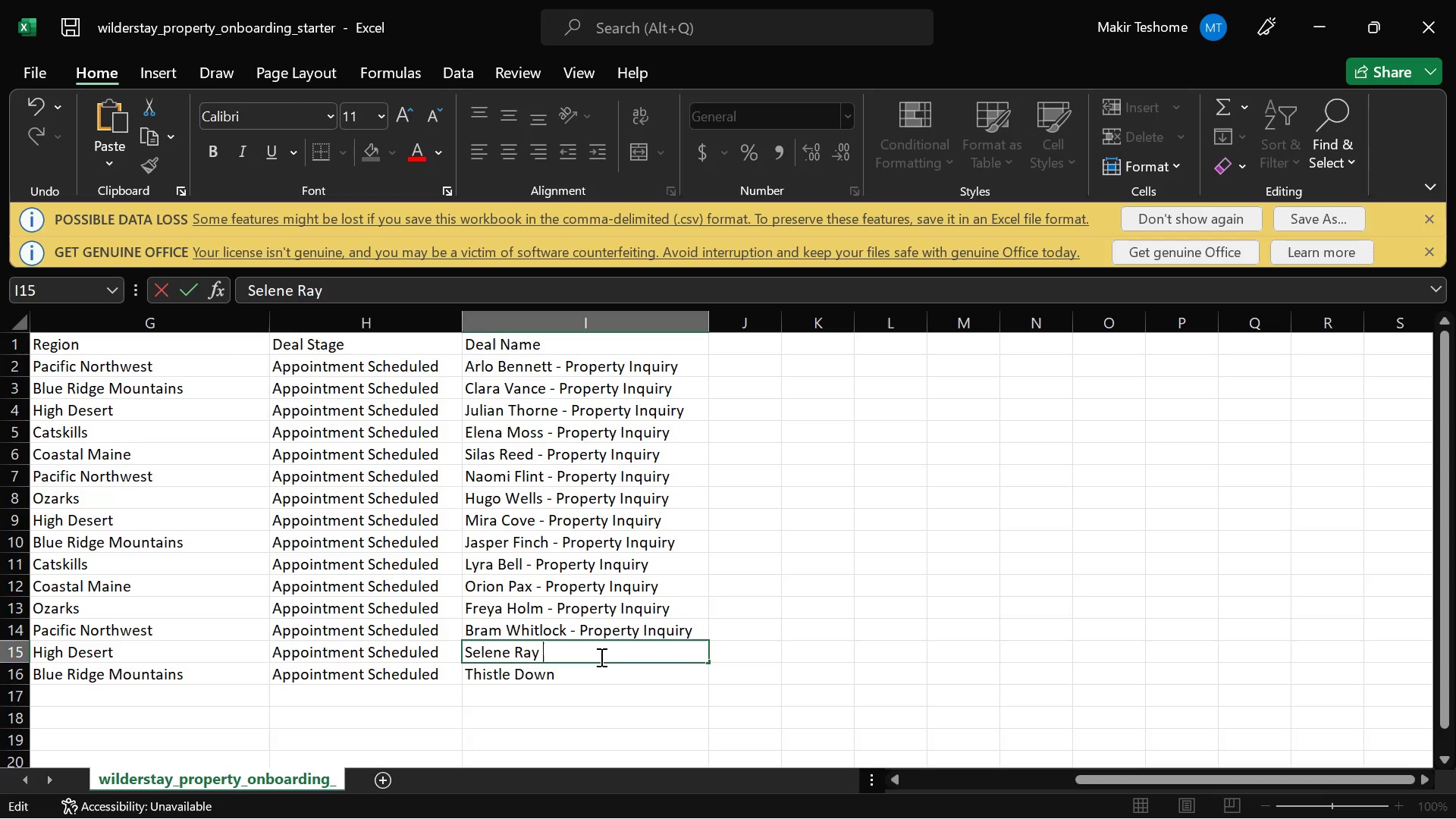 
key(Control+V)
 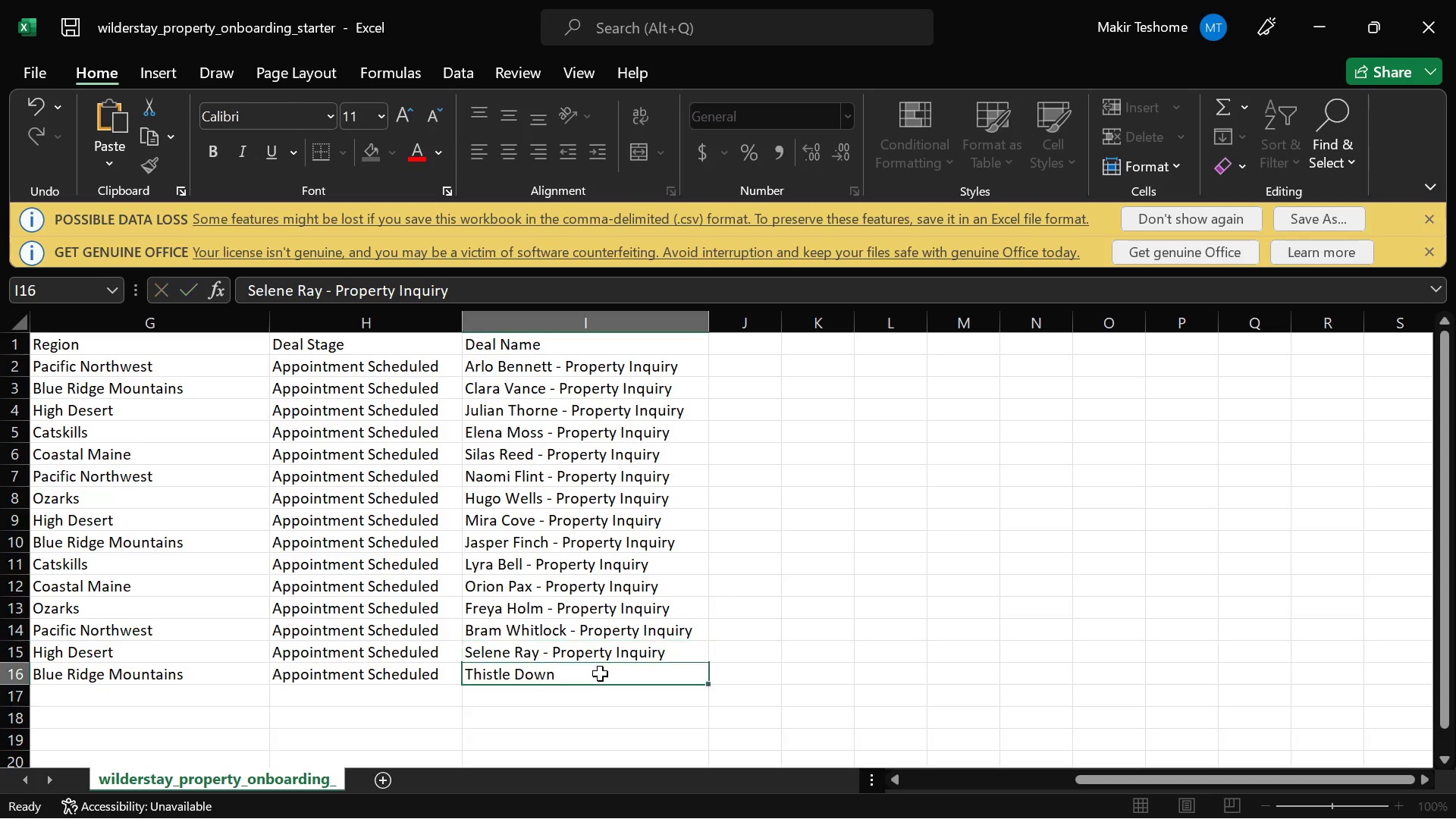 
double_click([600, 673])
 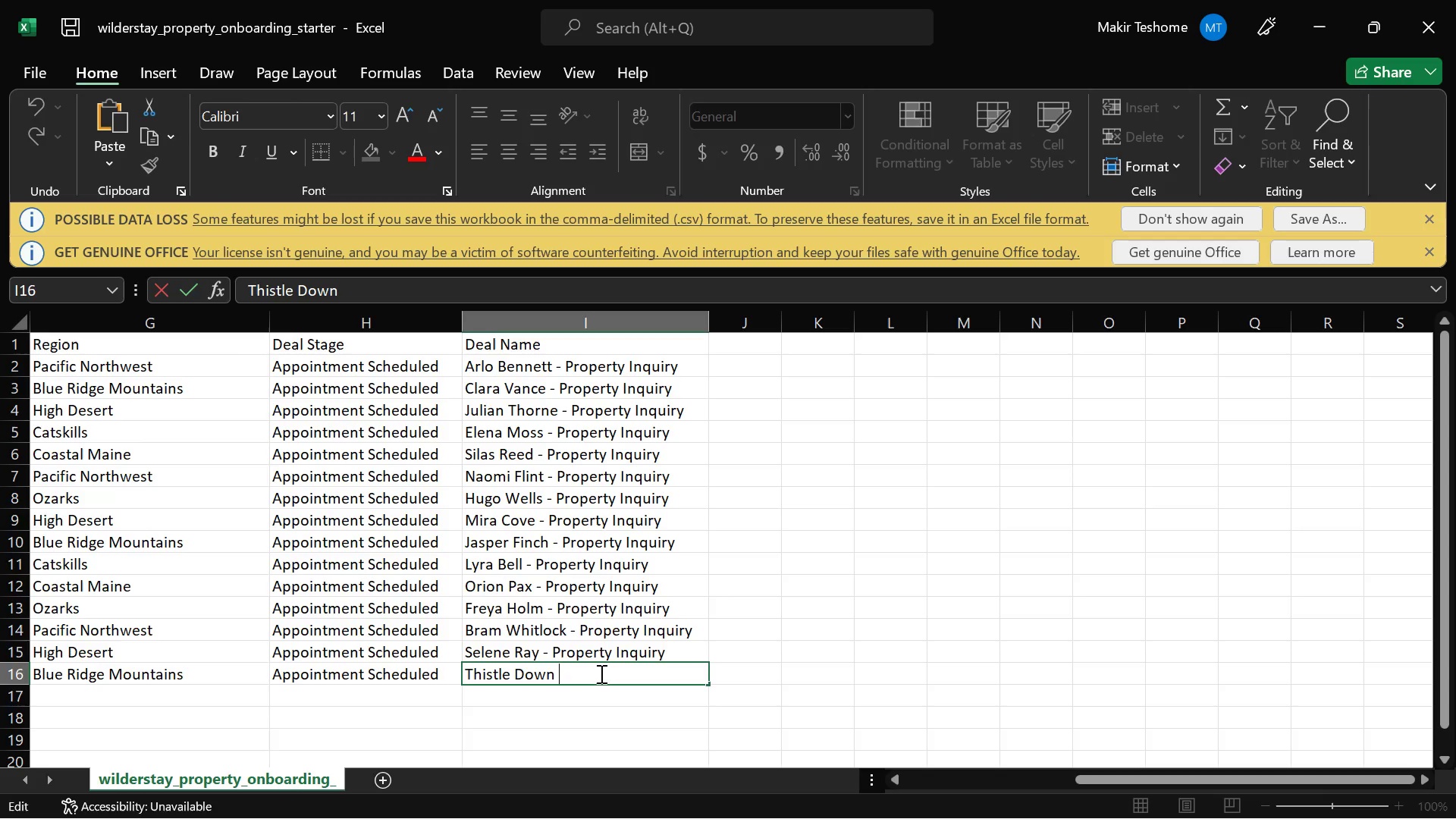 
key(Space)
 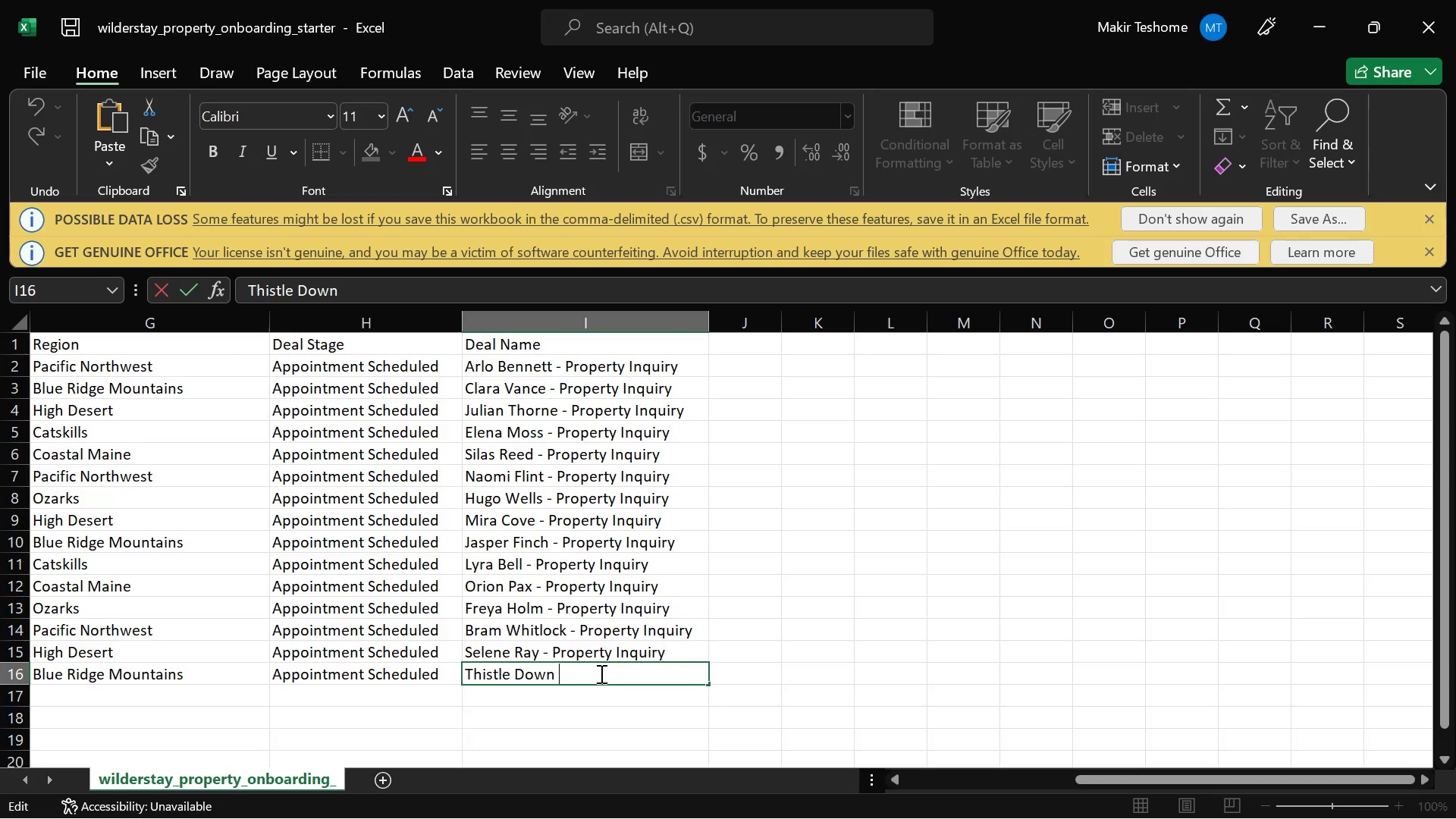 
key(Control+V)
 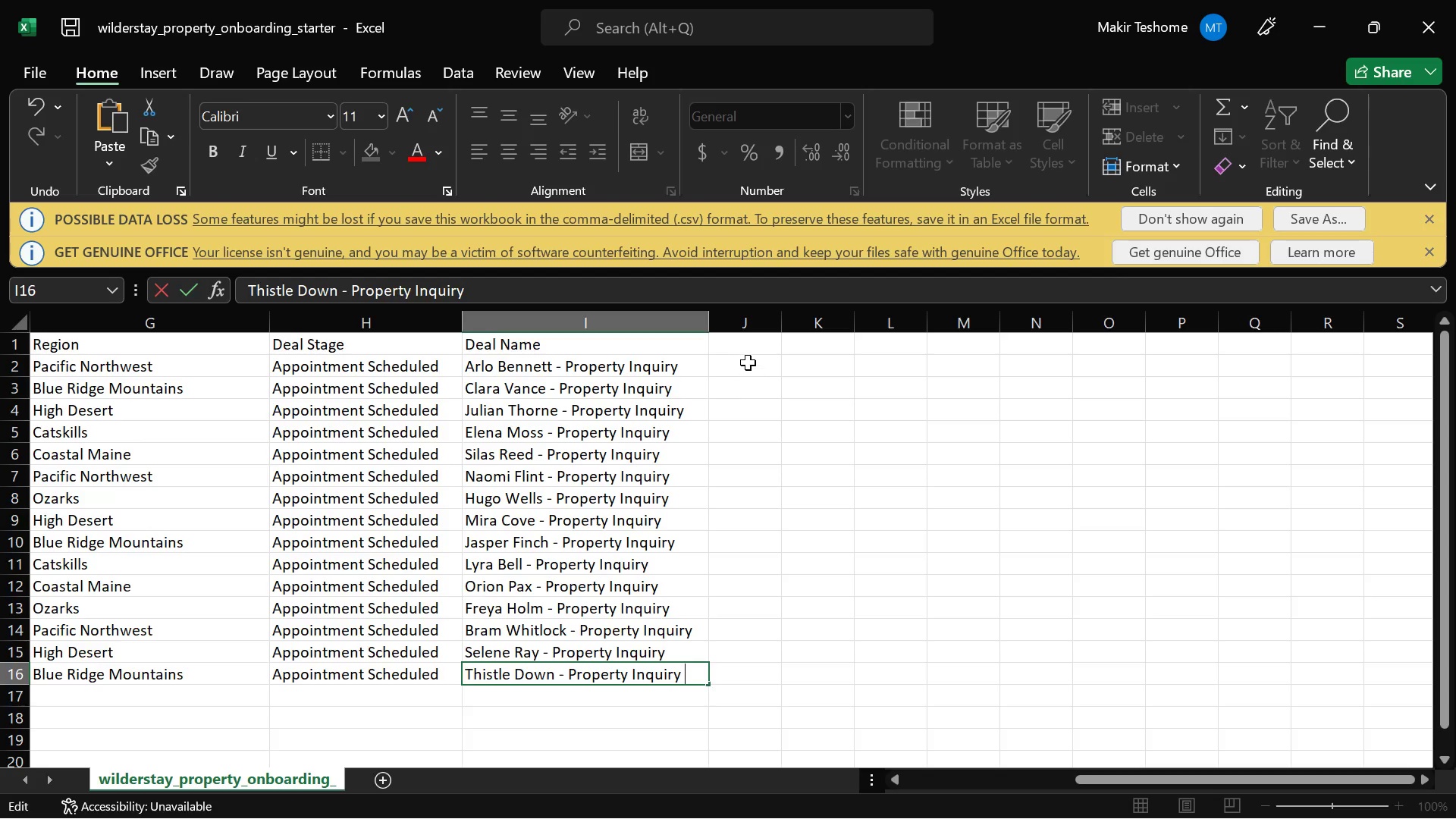 
left_click([744, 360])
 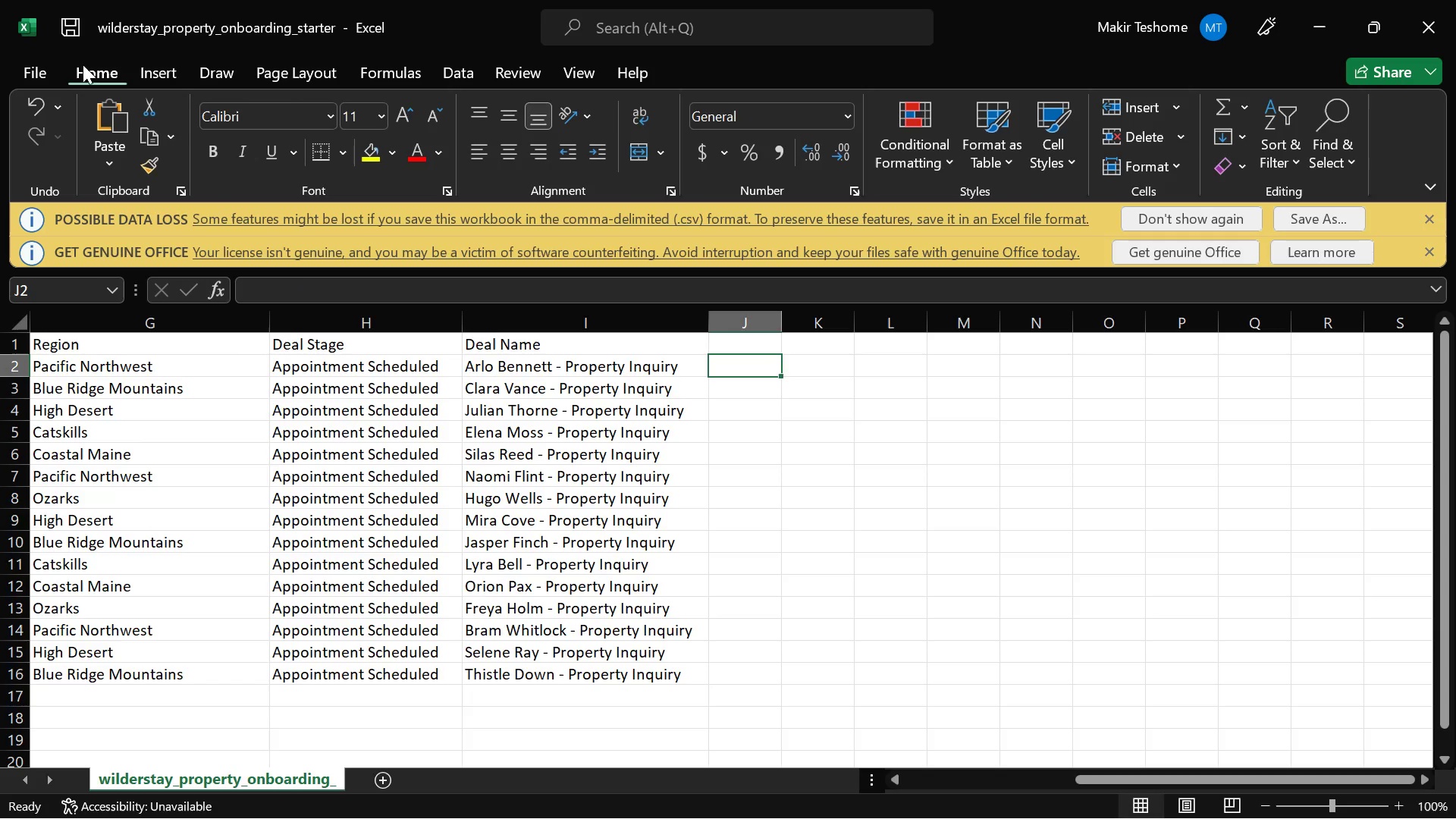 
left_click([33, 64])
 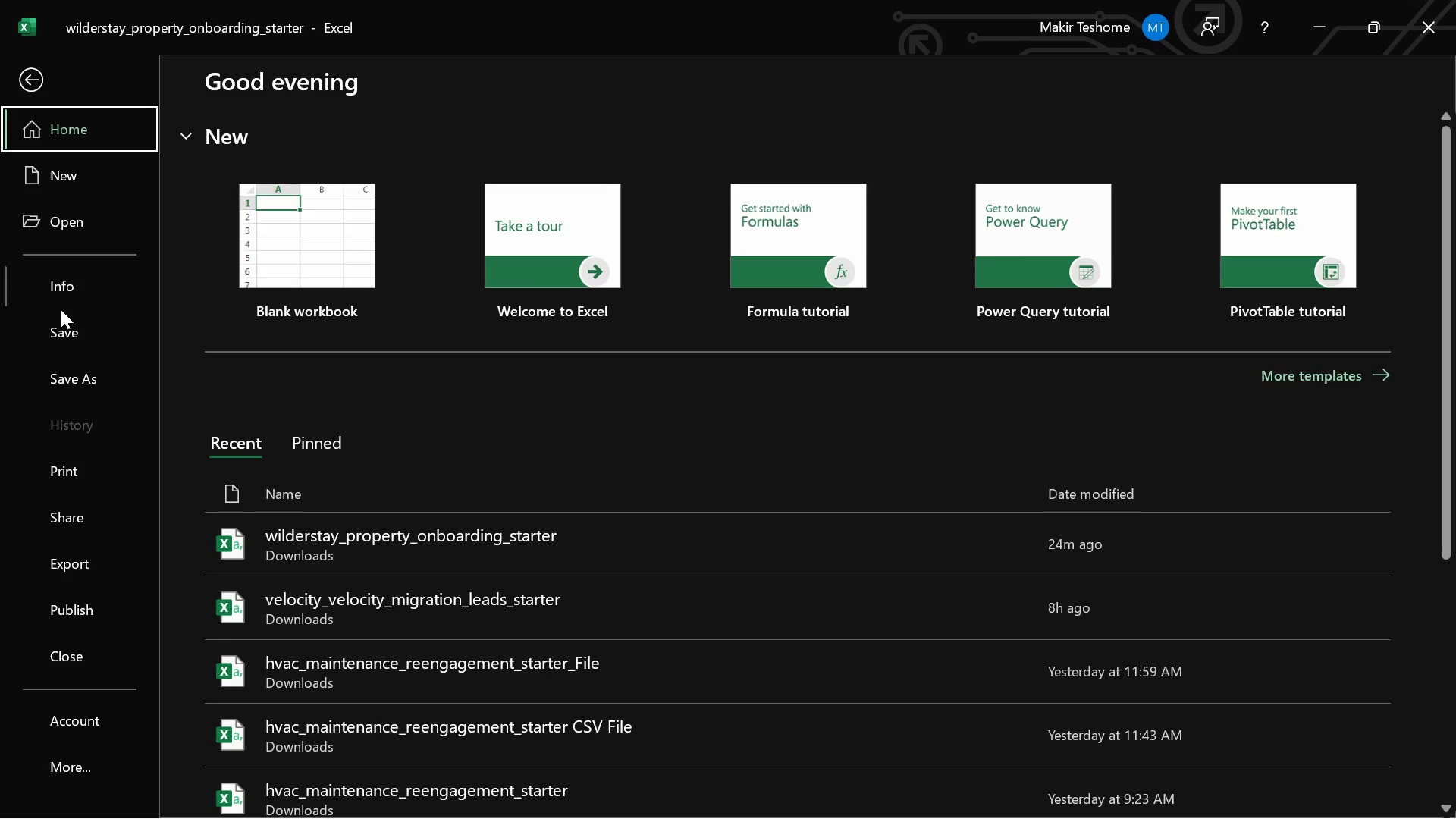 
left_click([58, 336])
 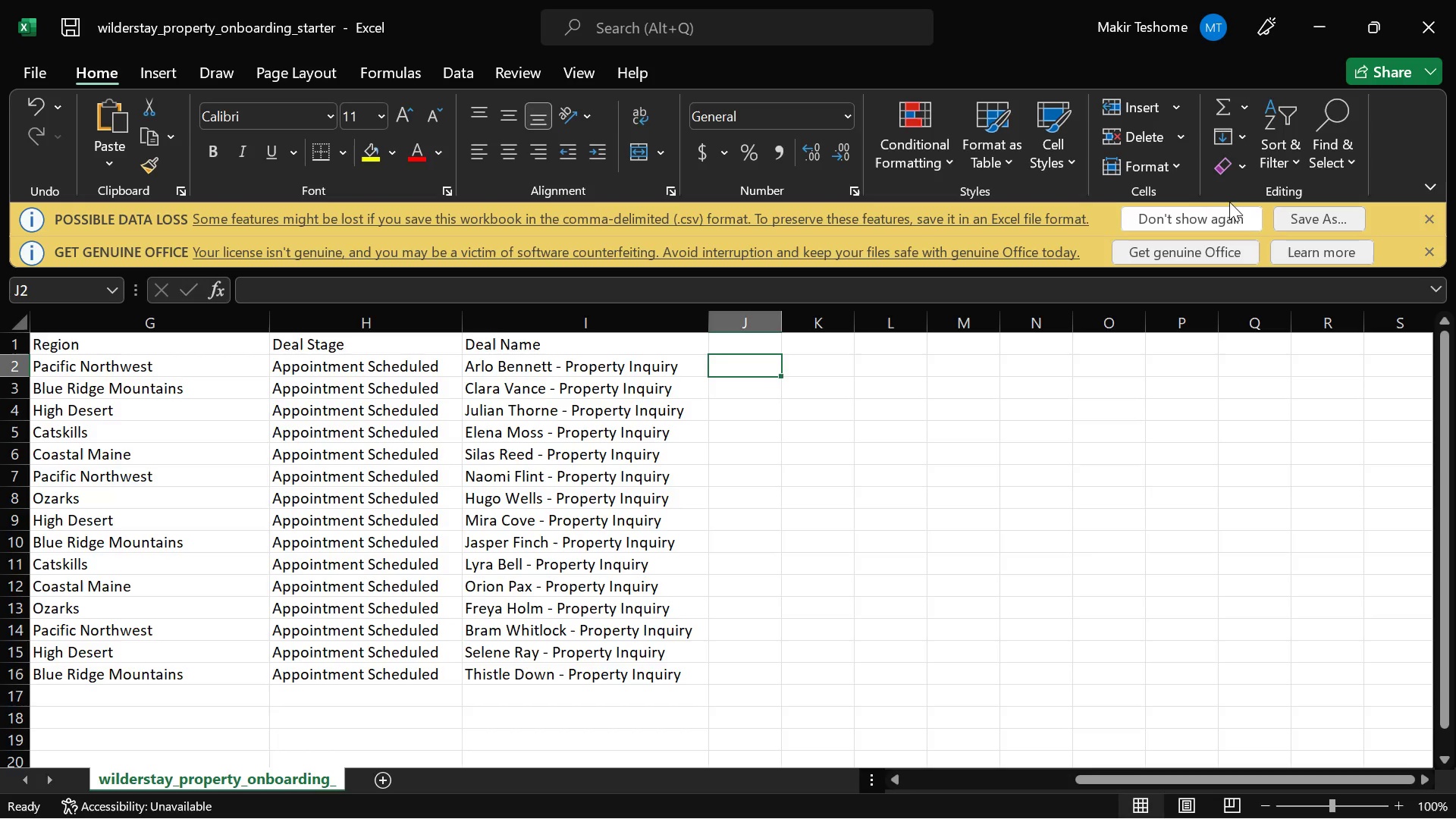 
left_click([1335, 20])
 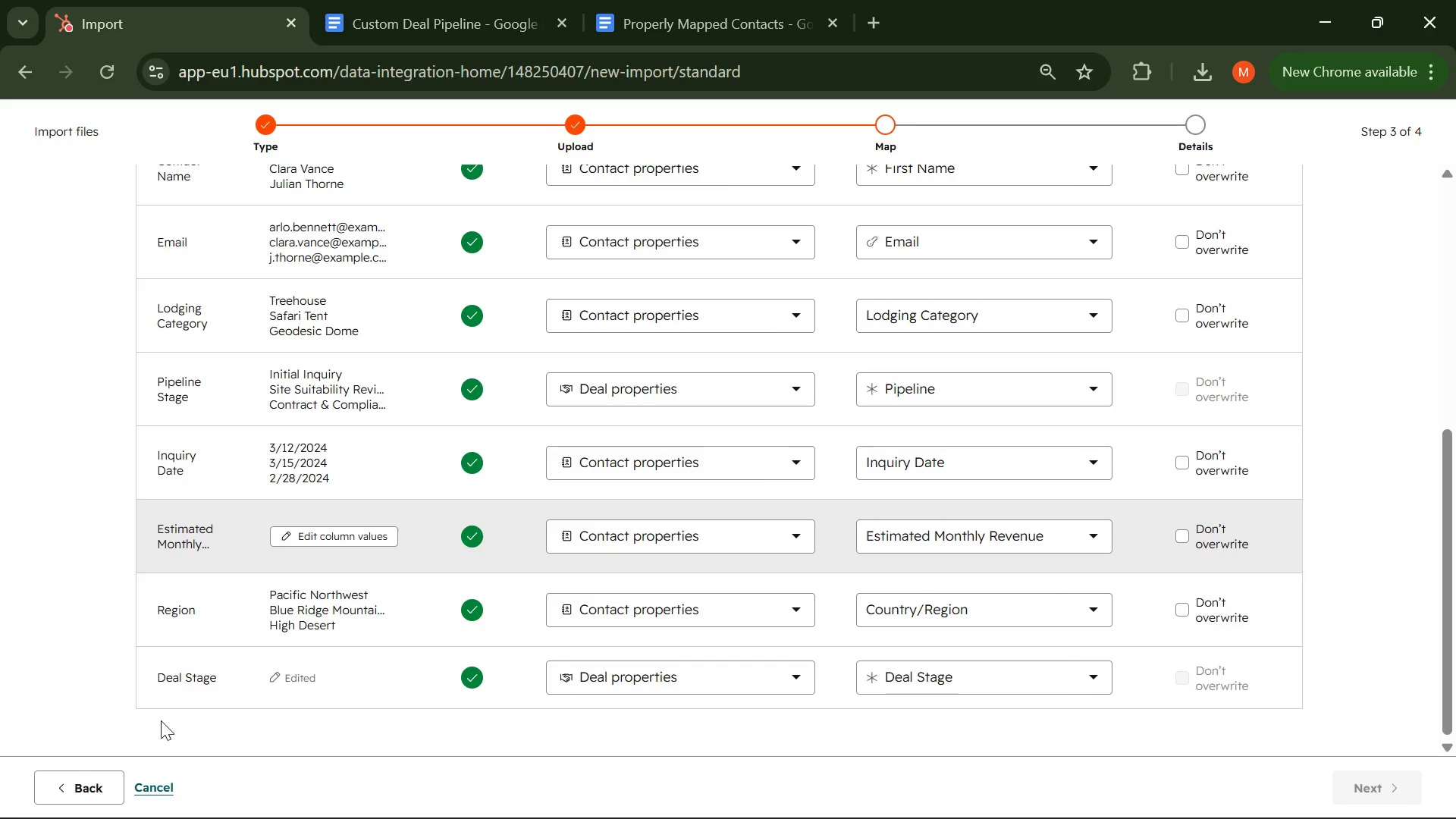 
left_click([155, 788])
 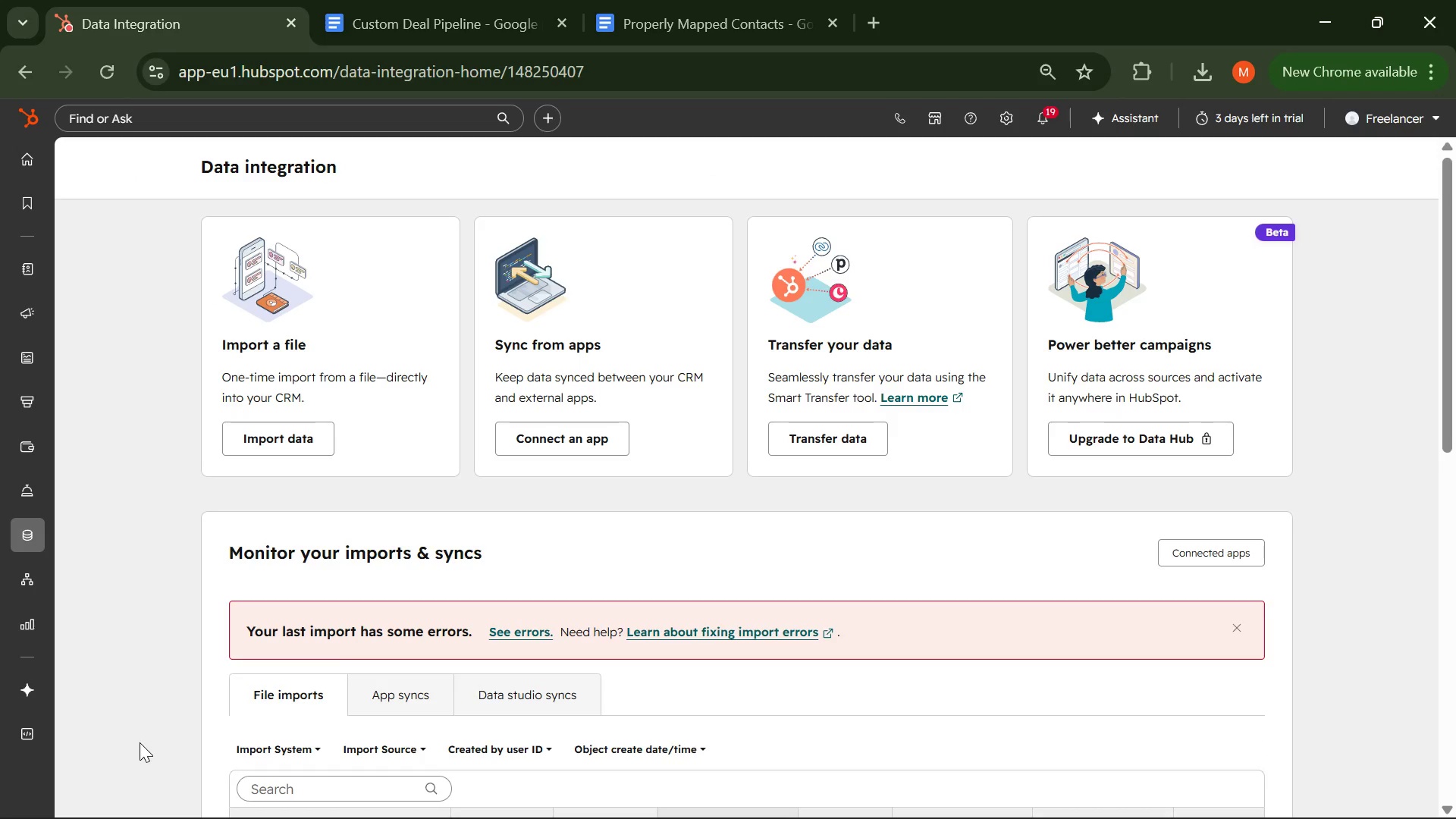 
wait(33.42)
 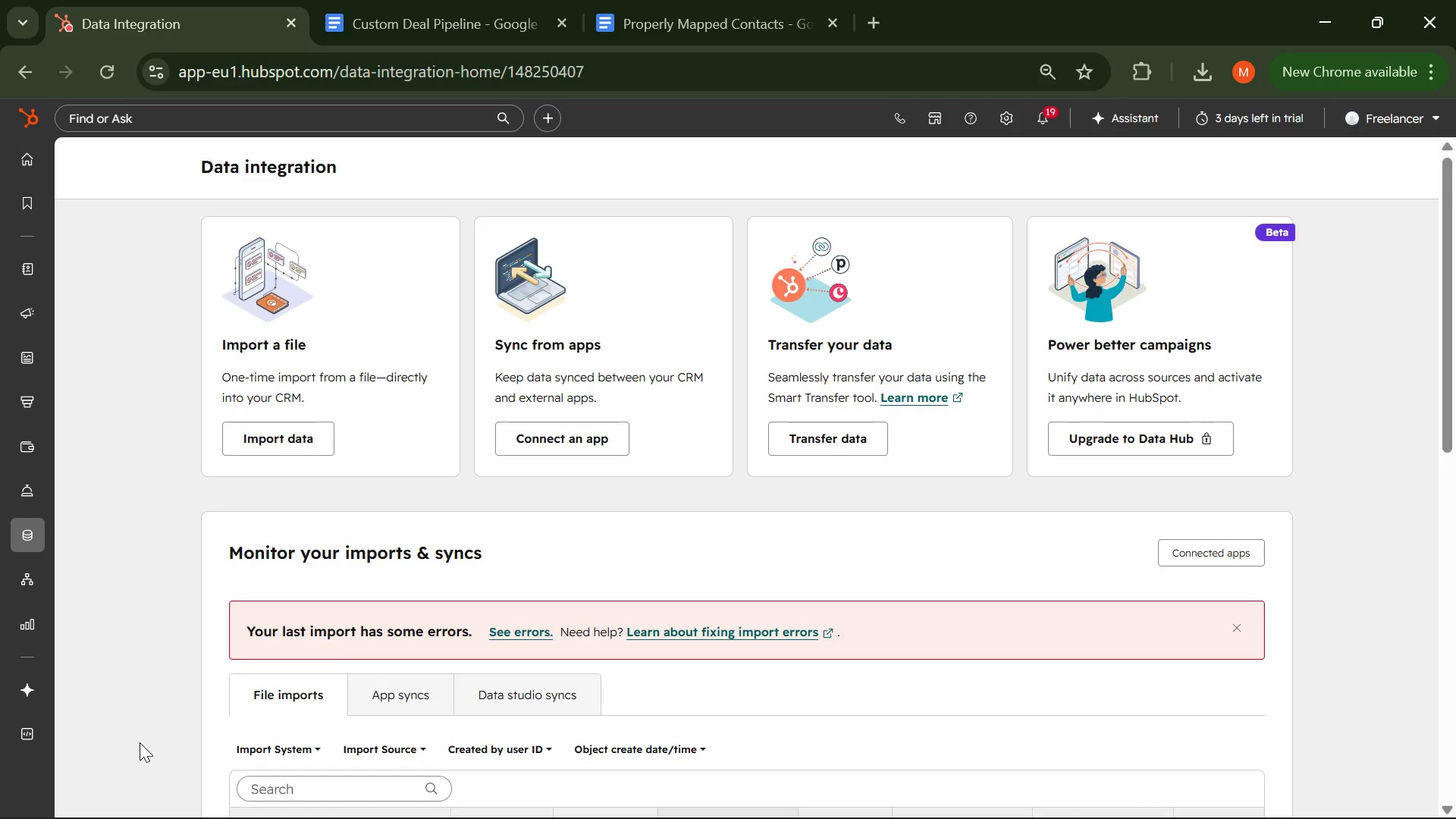 
left_click([868, 807])
 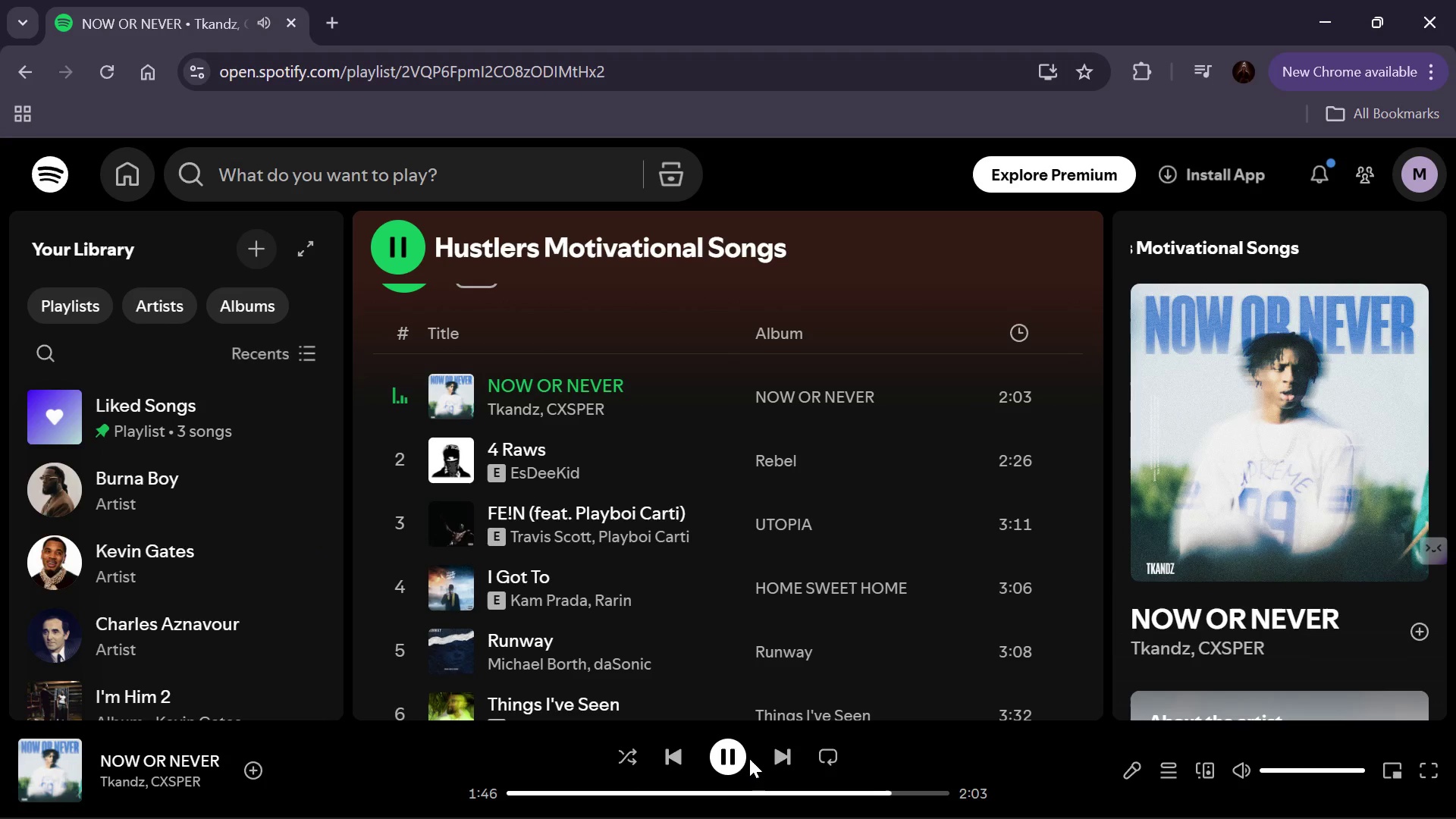 
left_click([736, 756])
 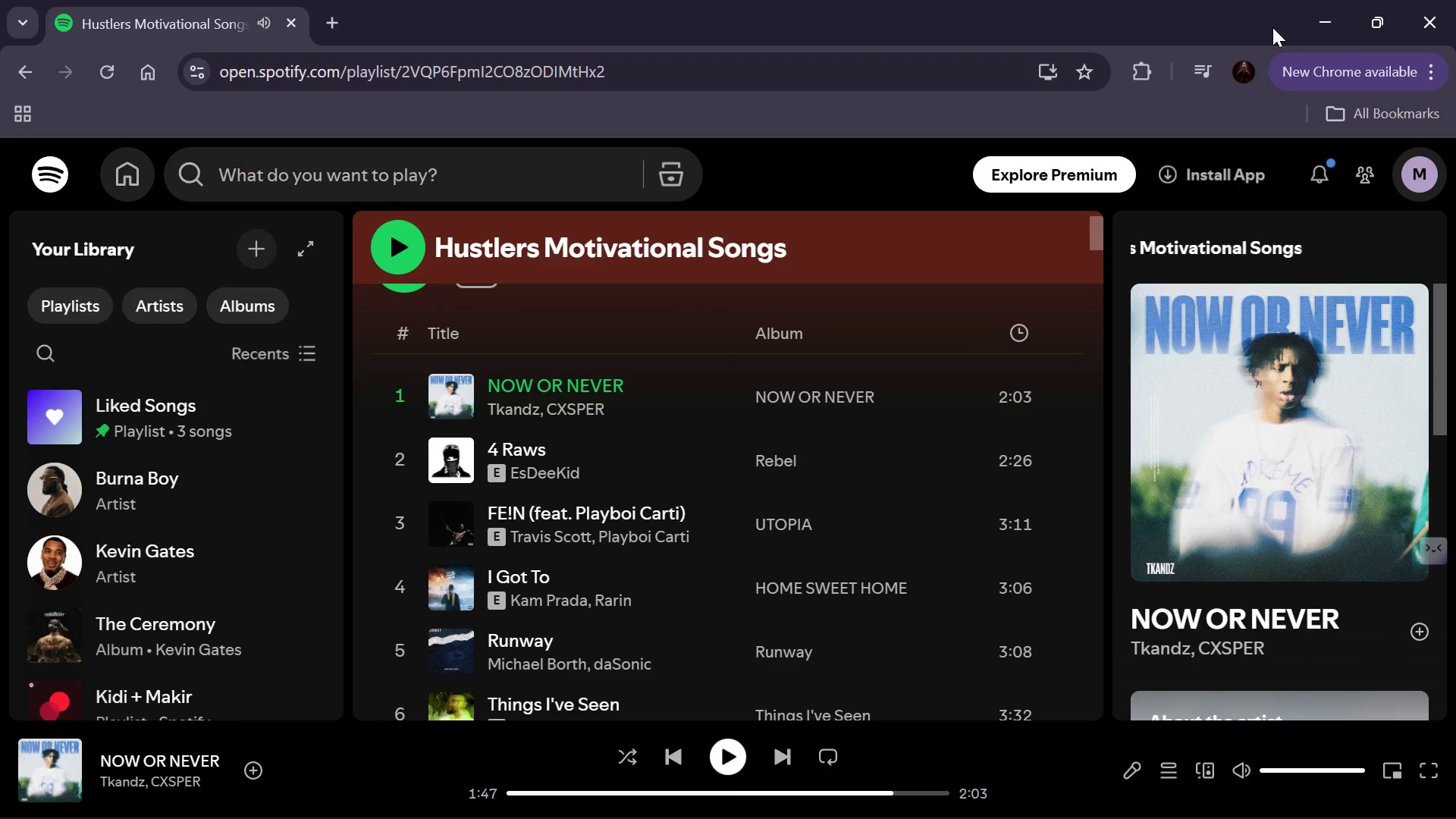 
left_click([1324, 18])
 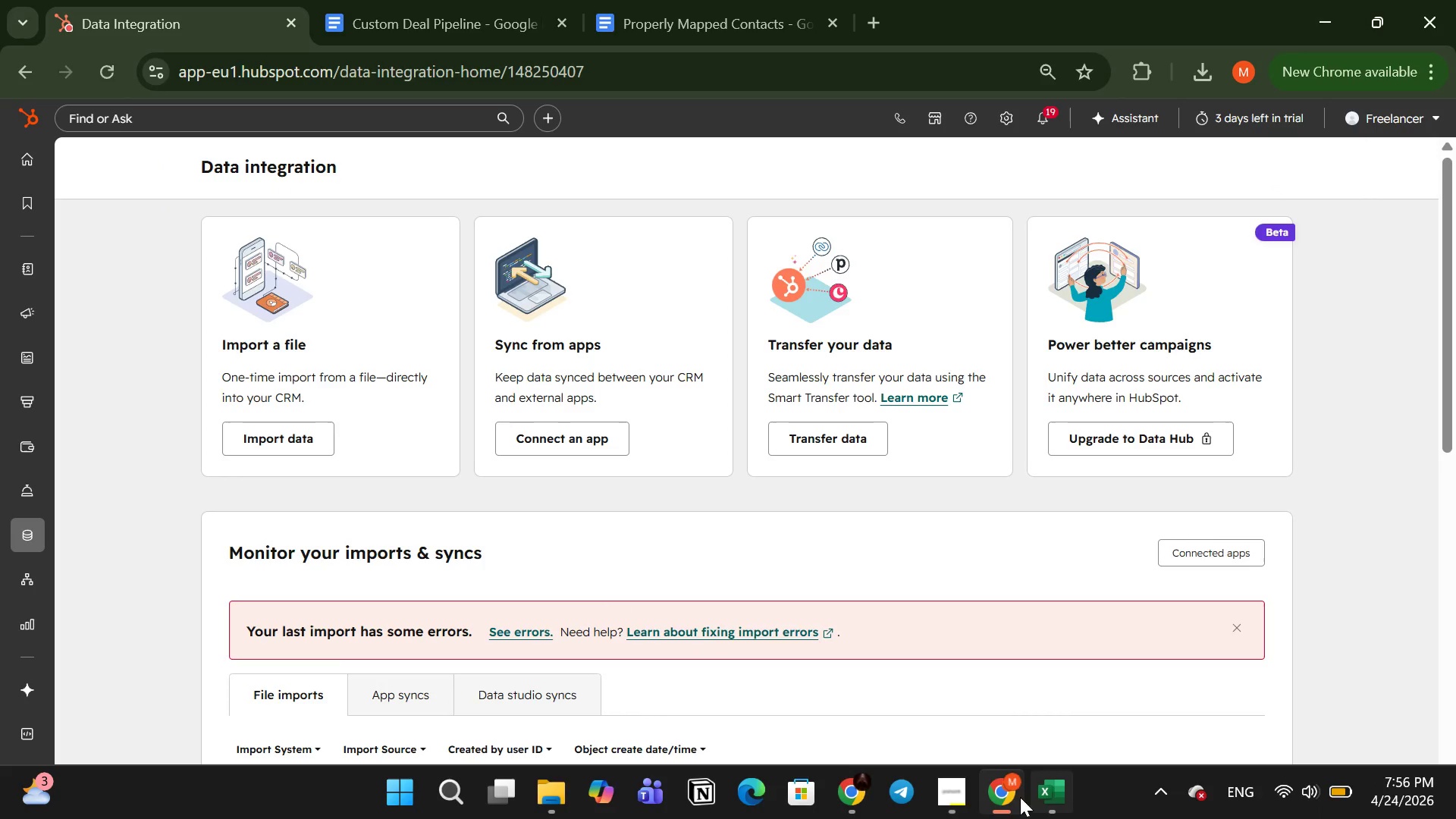 
left_click([950, 801])